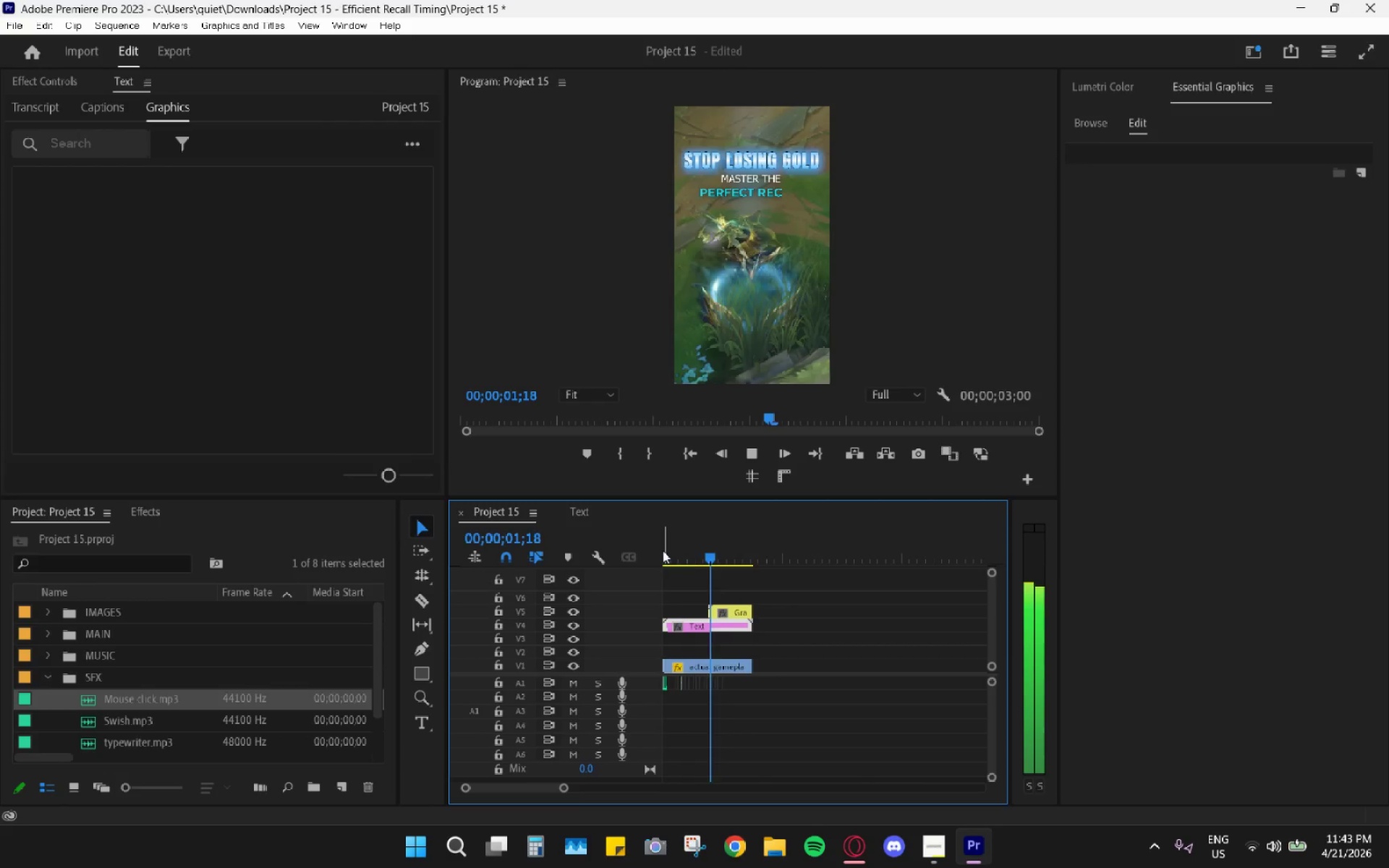 
key(Space)
 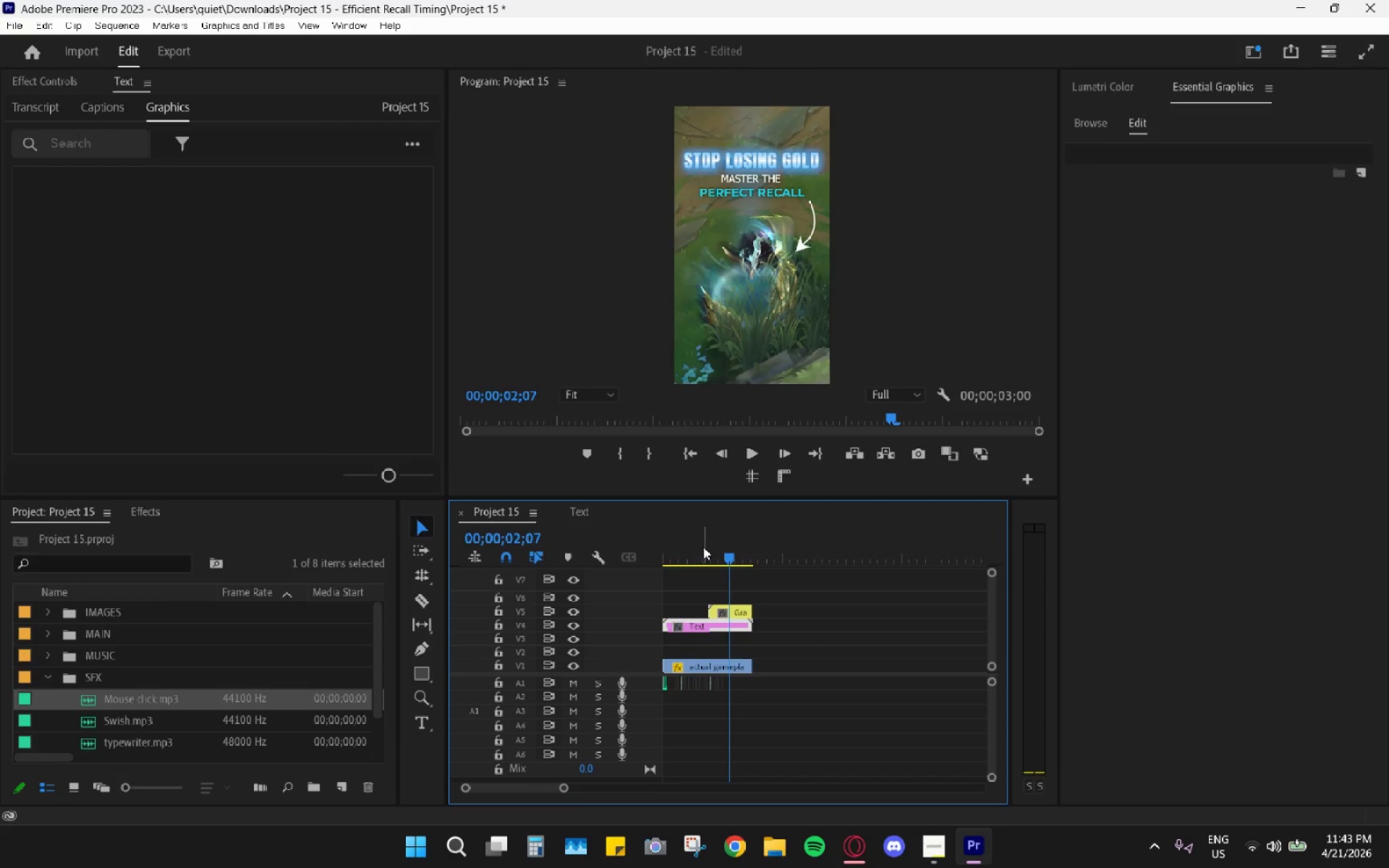 
left_click_drag(start_coordinate=[703, 546], to_coordinate=[636, 558])
 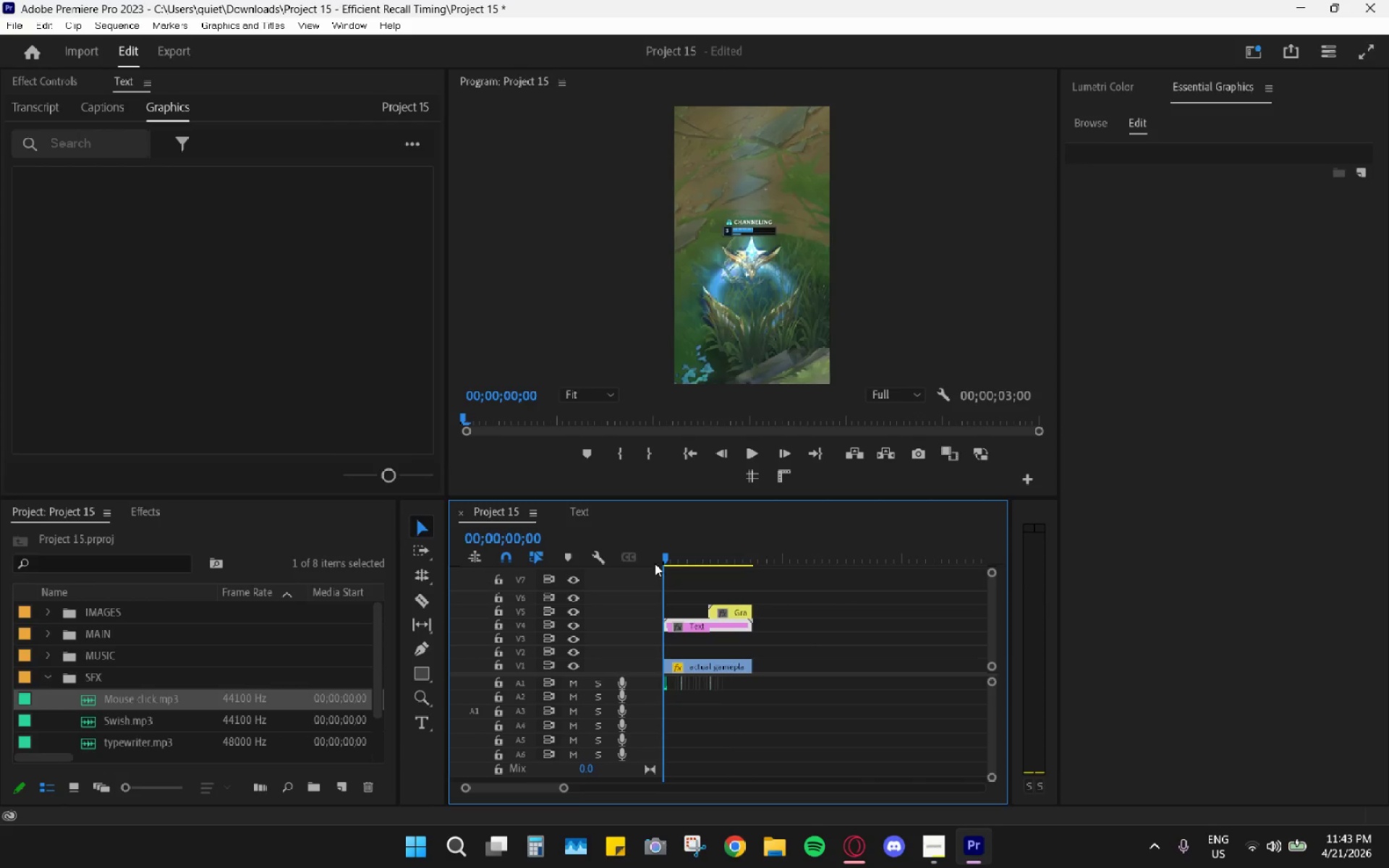 
key(Space)
 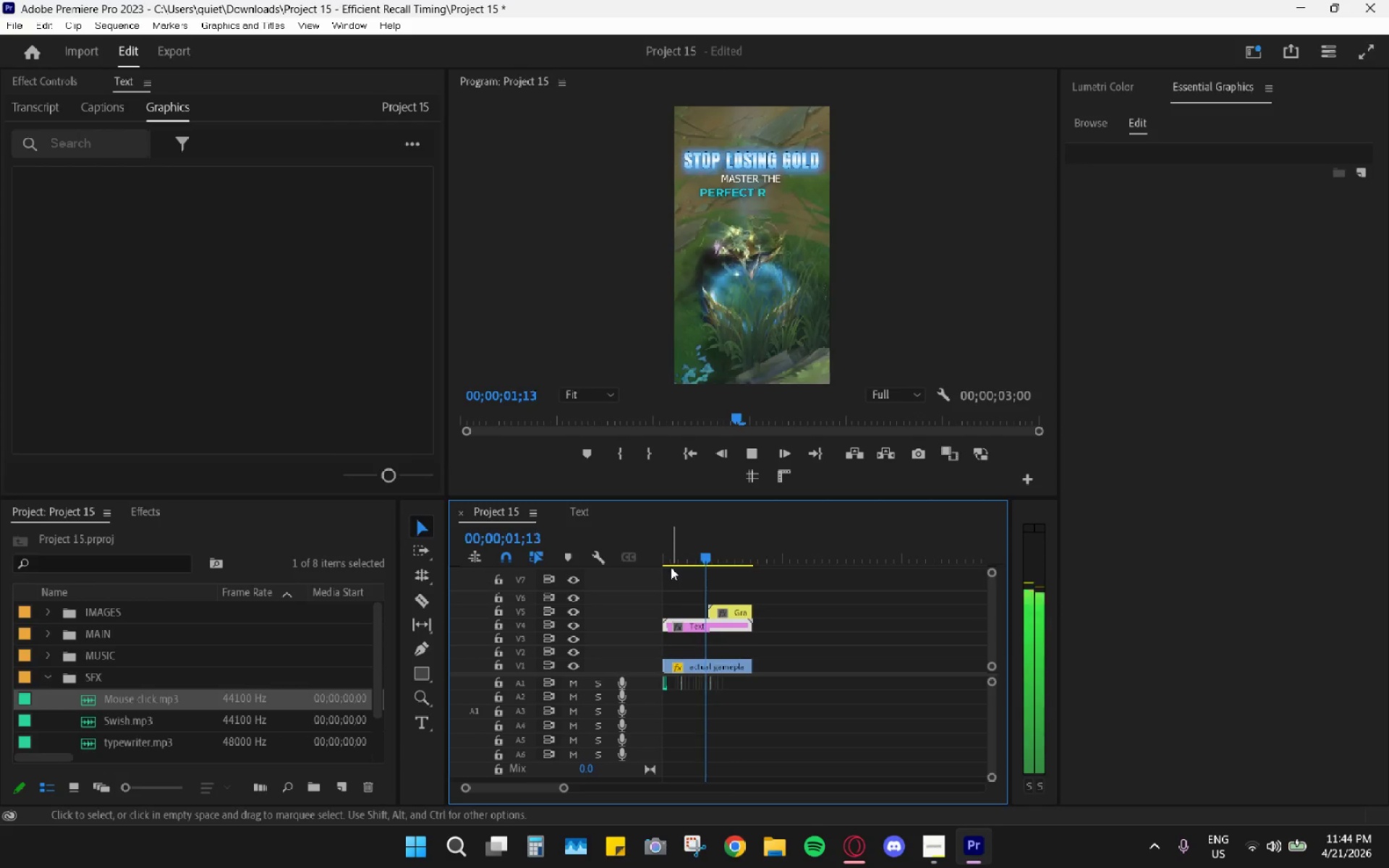 
key(Space)
 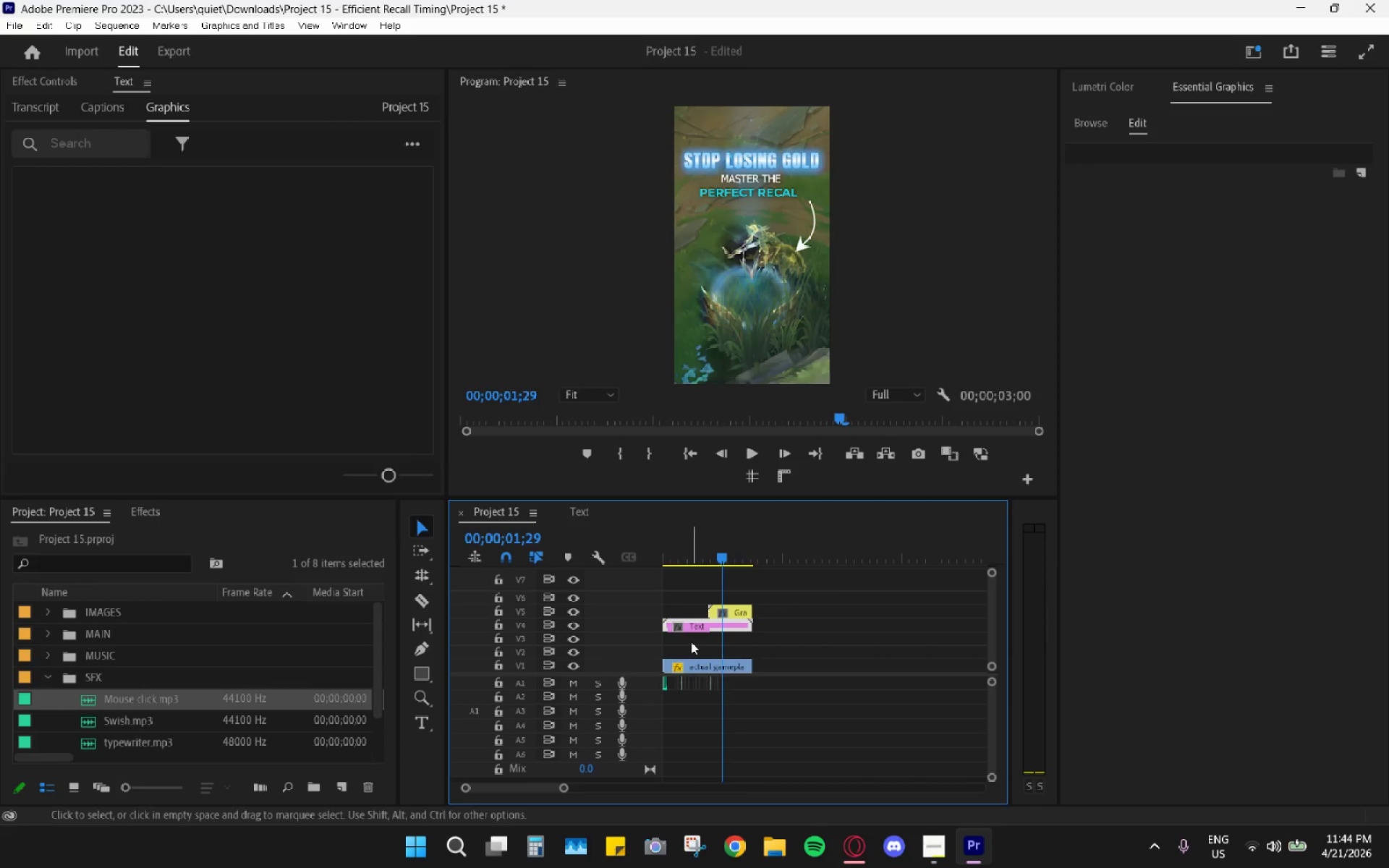 
left_click_drag(start_coordinate=[691, 550], to_coordinate=[641, 552])
 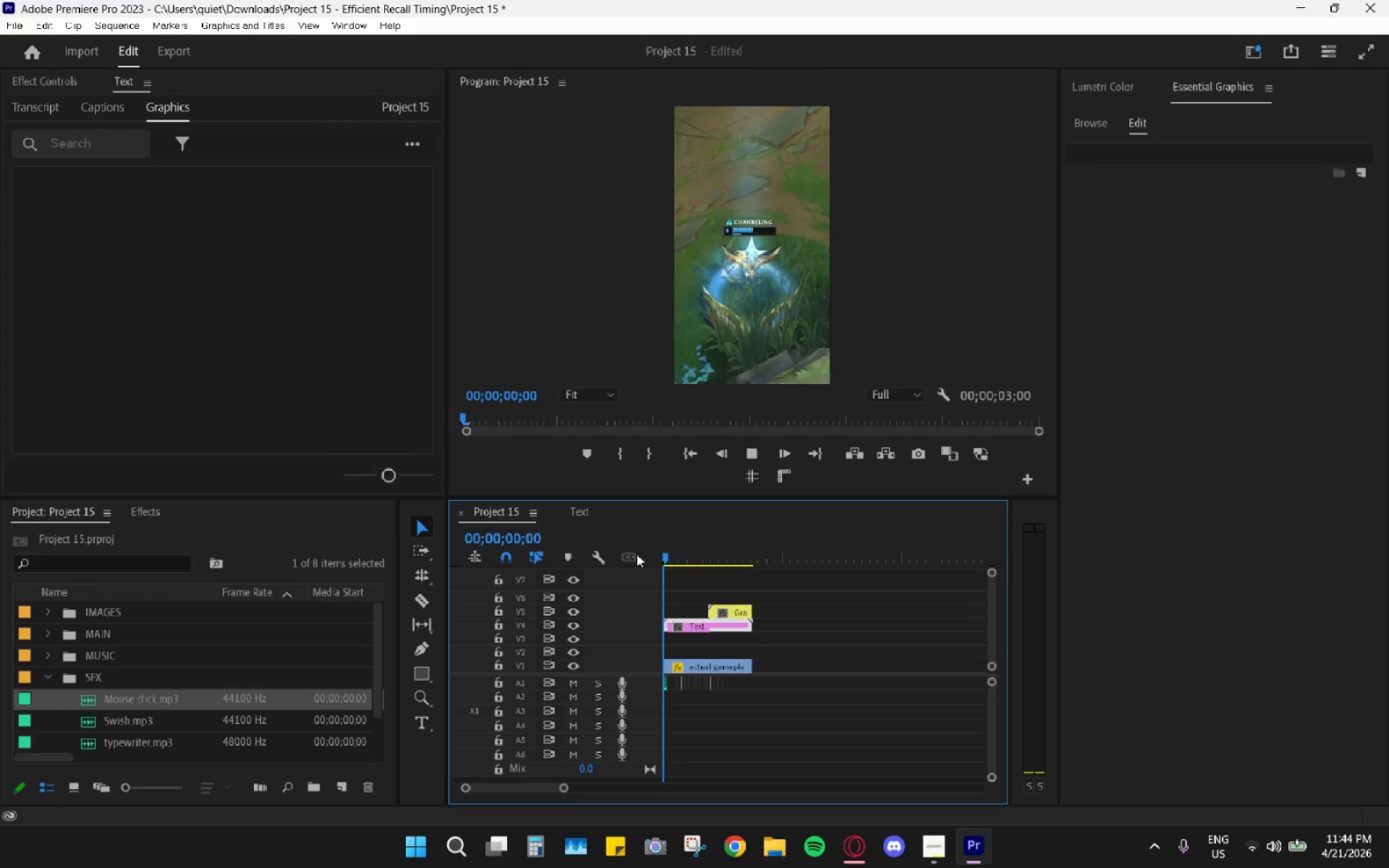 
key(Space)
 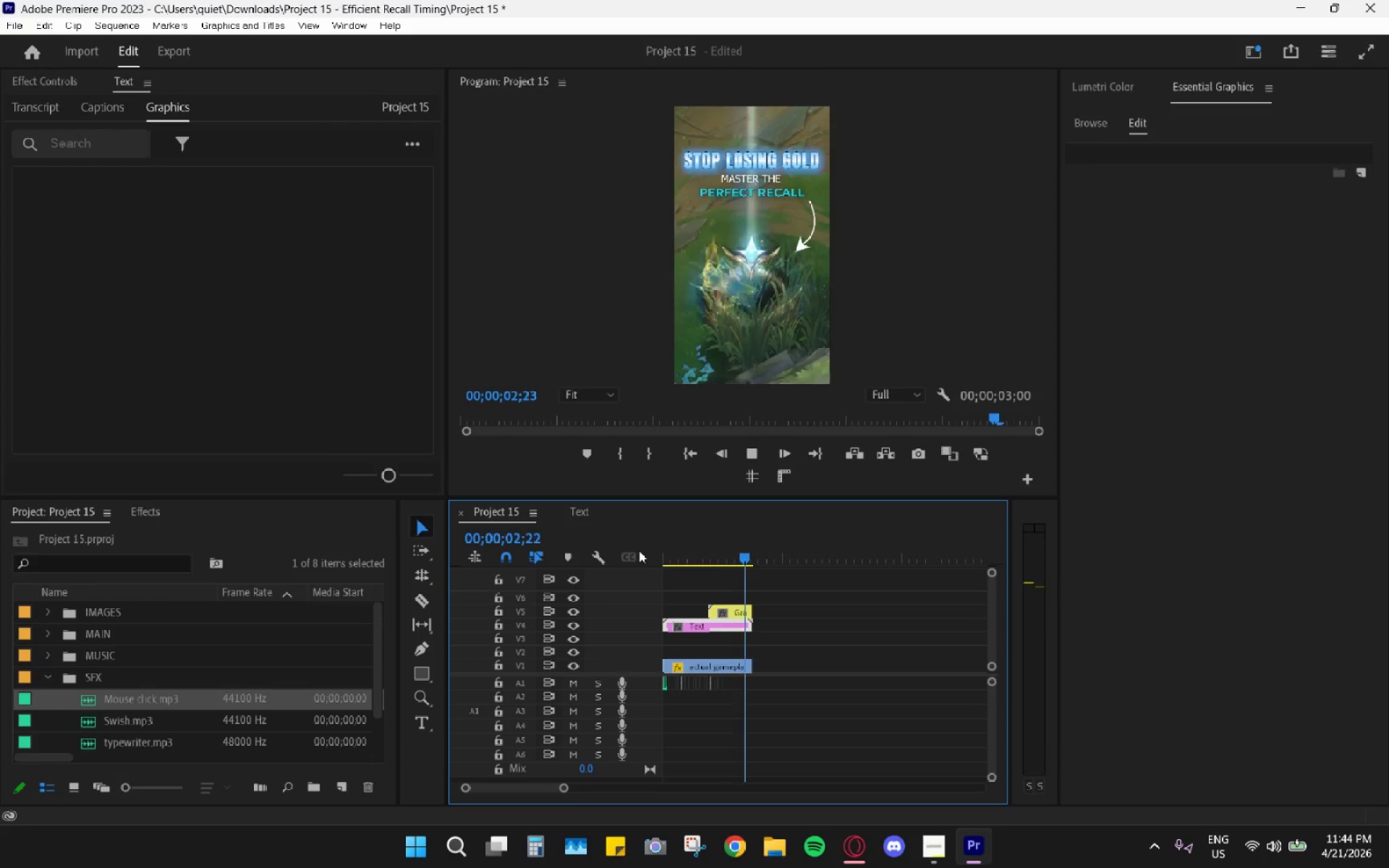 
key(Space)
 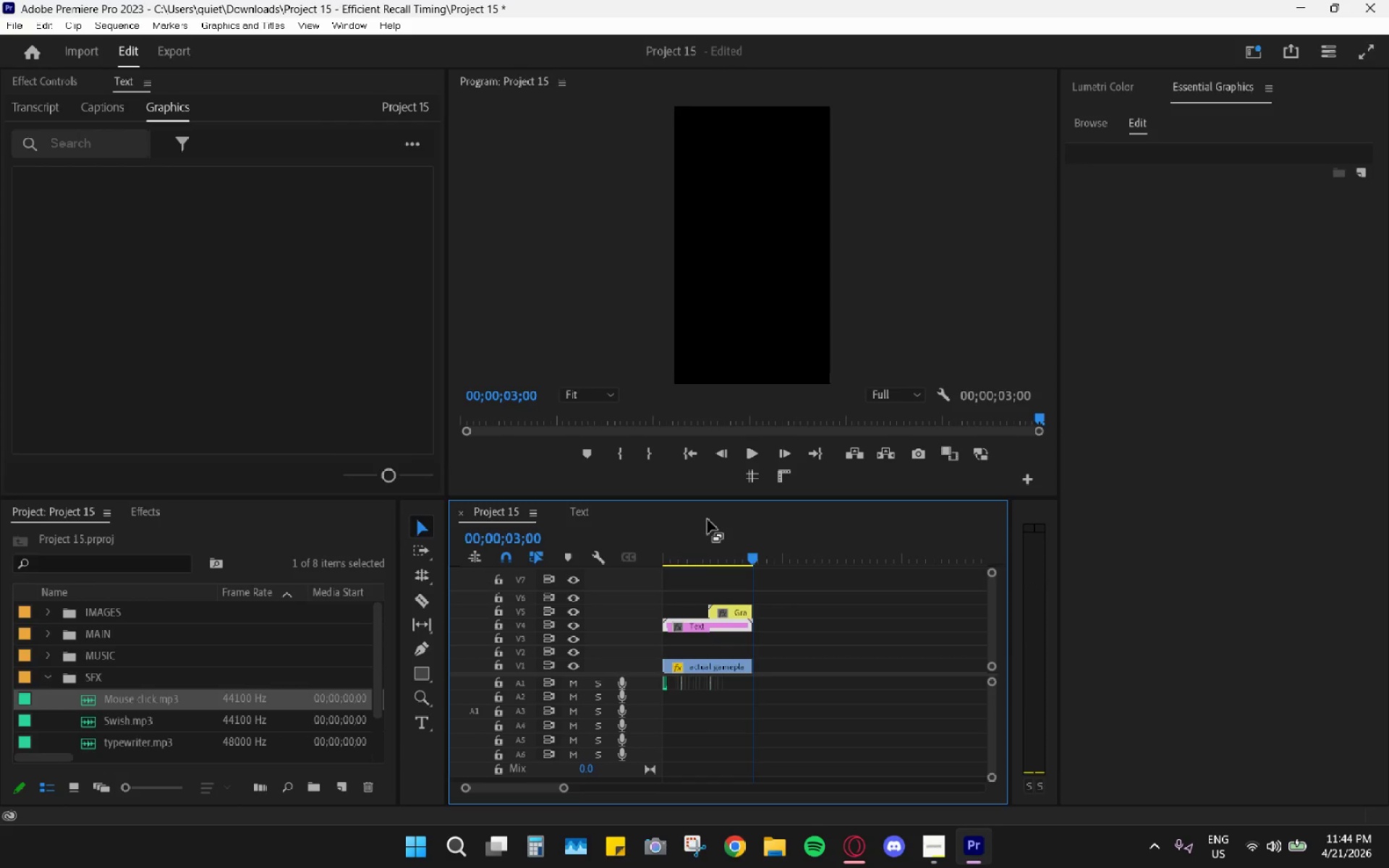 
wait(9.47)
 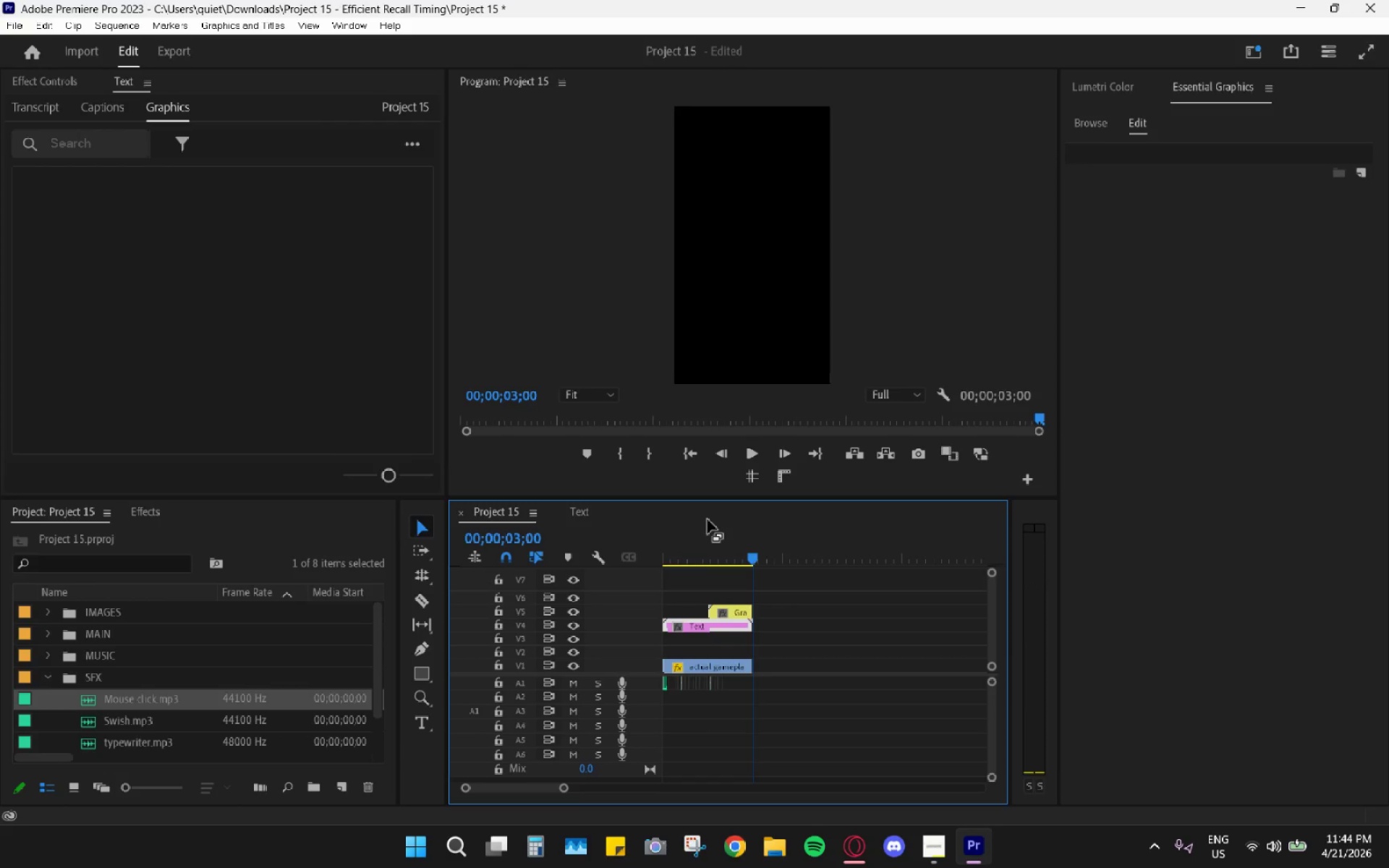 
left_click([549, 510])
 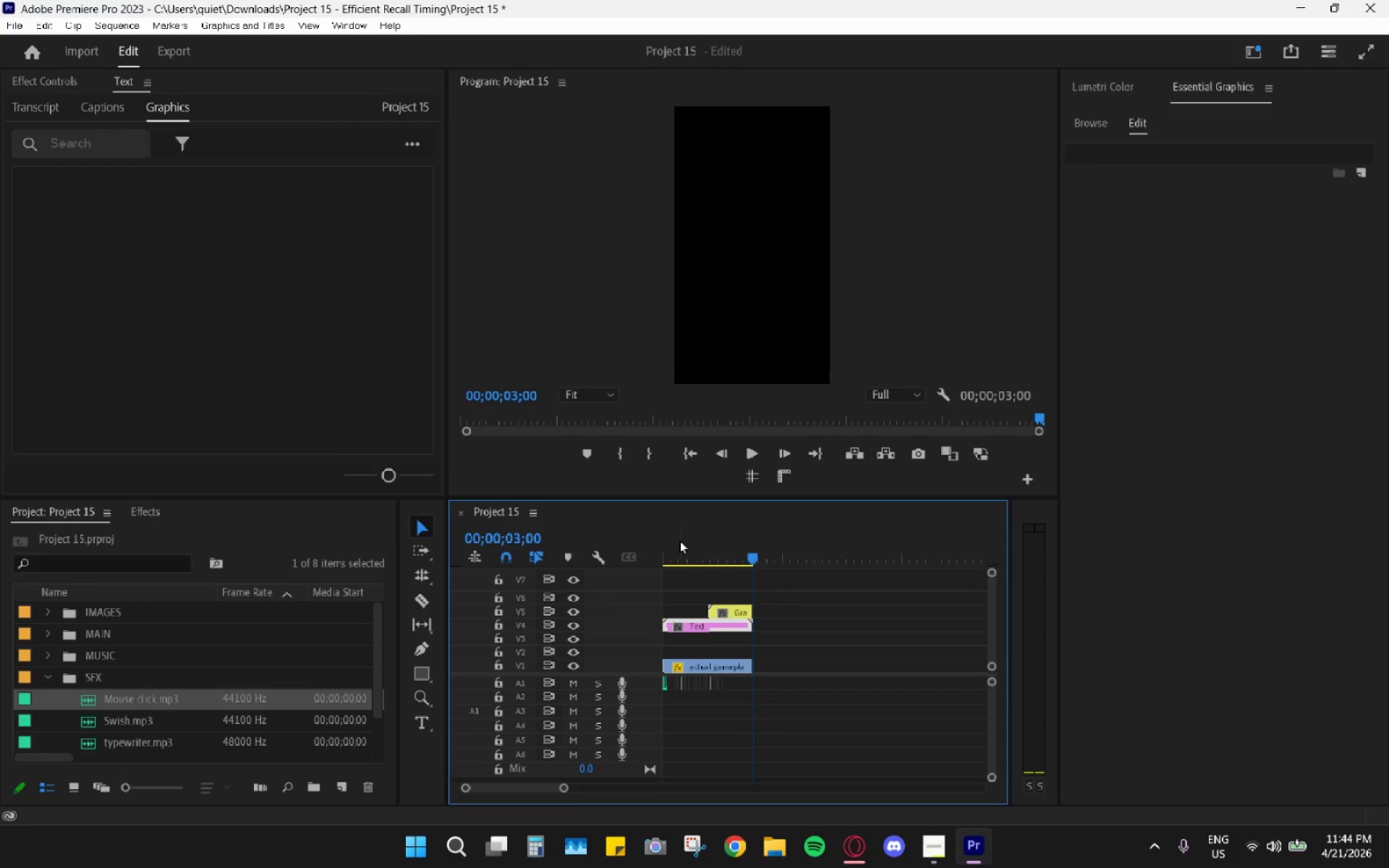 
left_click_drag(start_coordinate=[687, 552], to_coordinate=[674, 613])
 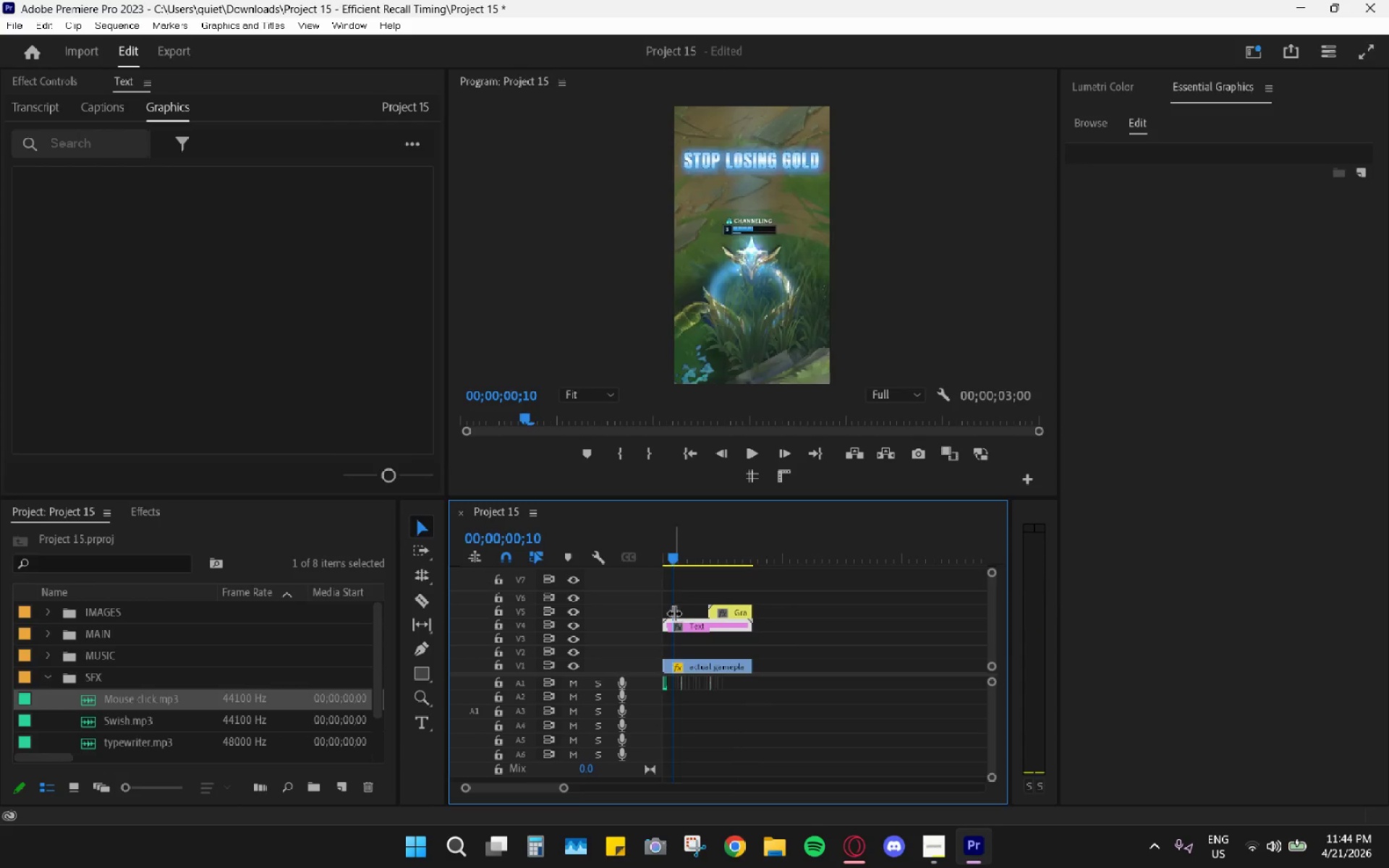 
left_click_drag(start_coordinate=[671, 613], to_coordinate=[647, 608])
 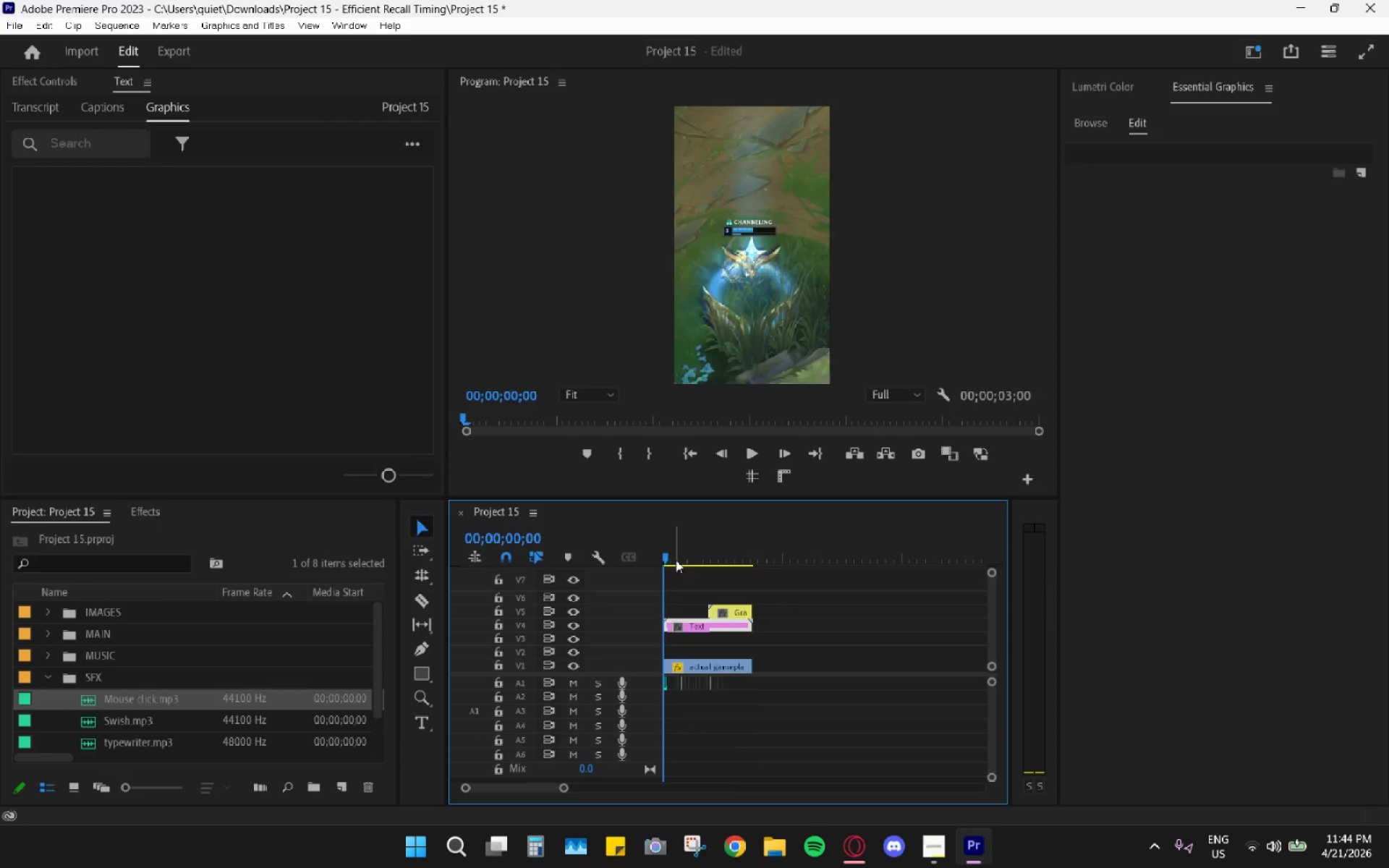 
left_click_drag(start_coordinate=[674, 554], to_coordinate=[556, 542])
 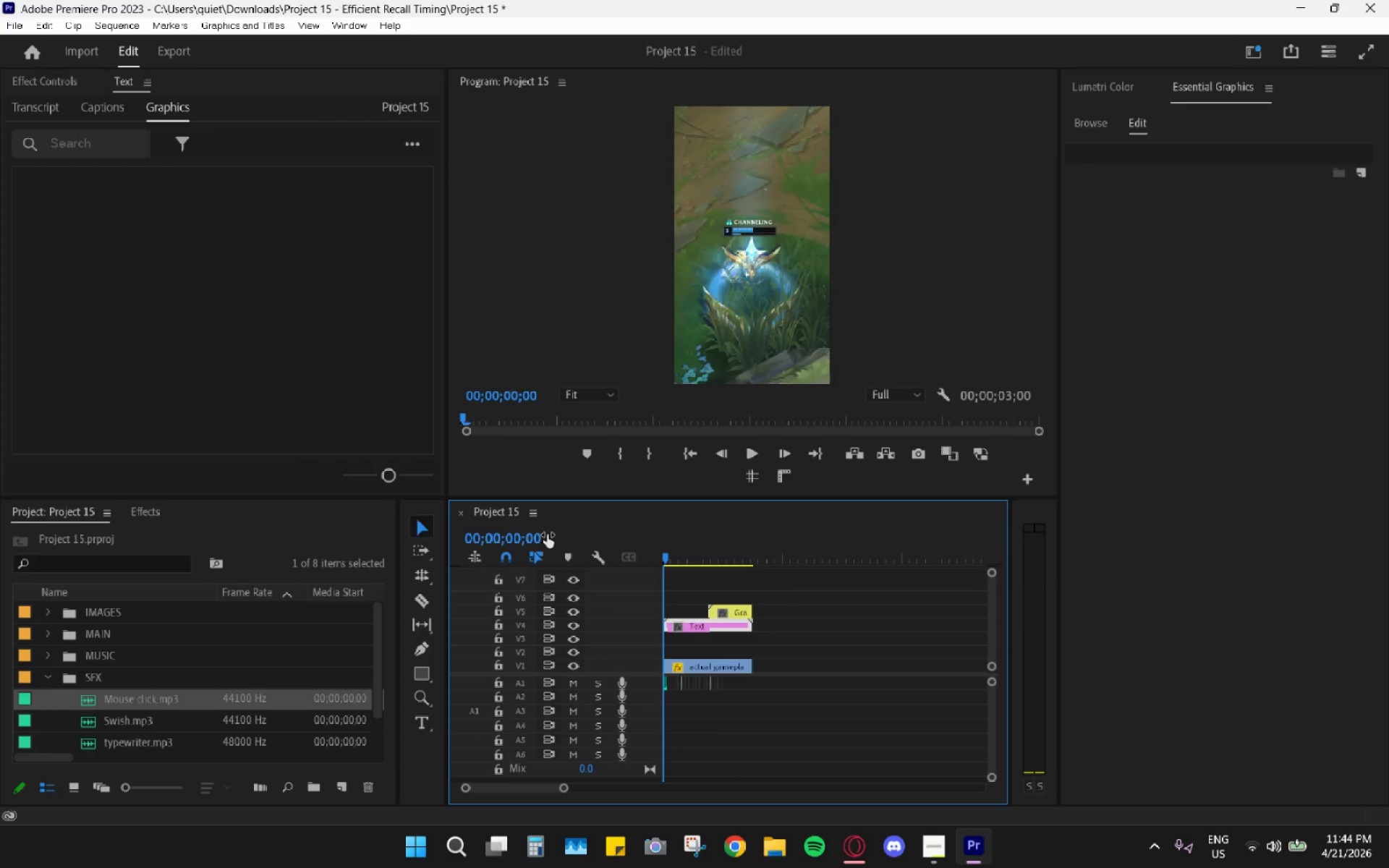 
mouse_move([533, 534])
 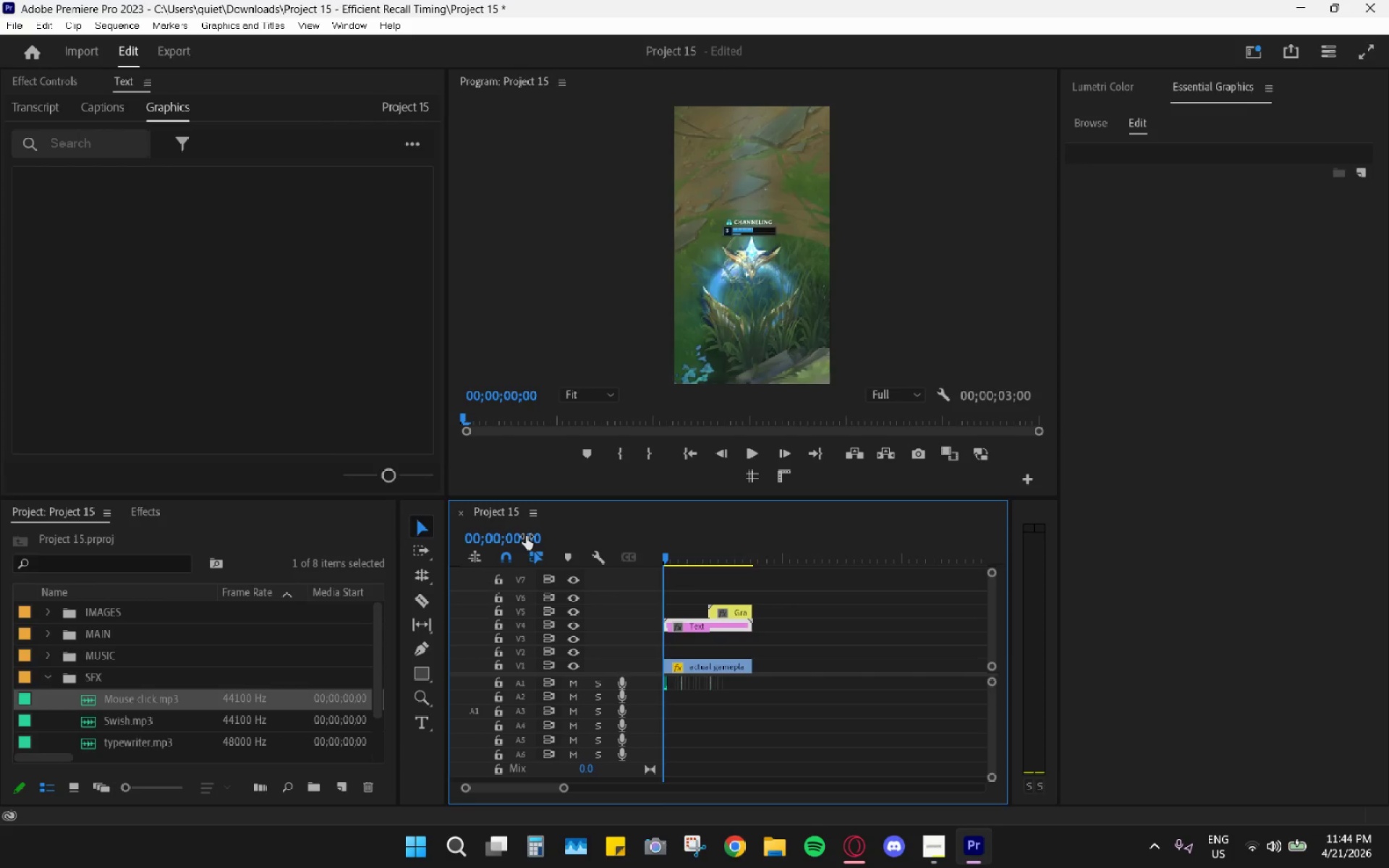 
key(Space)
 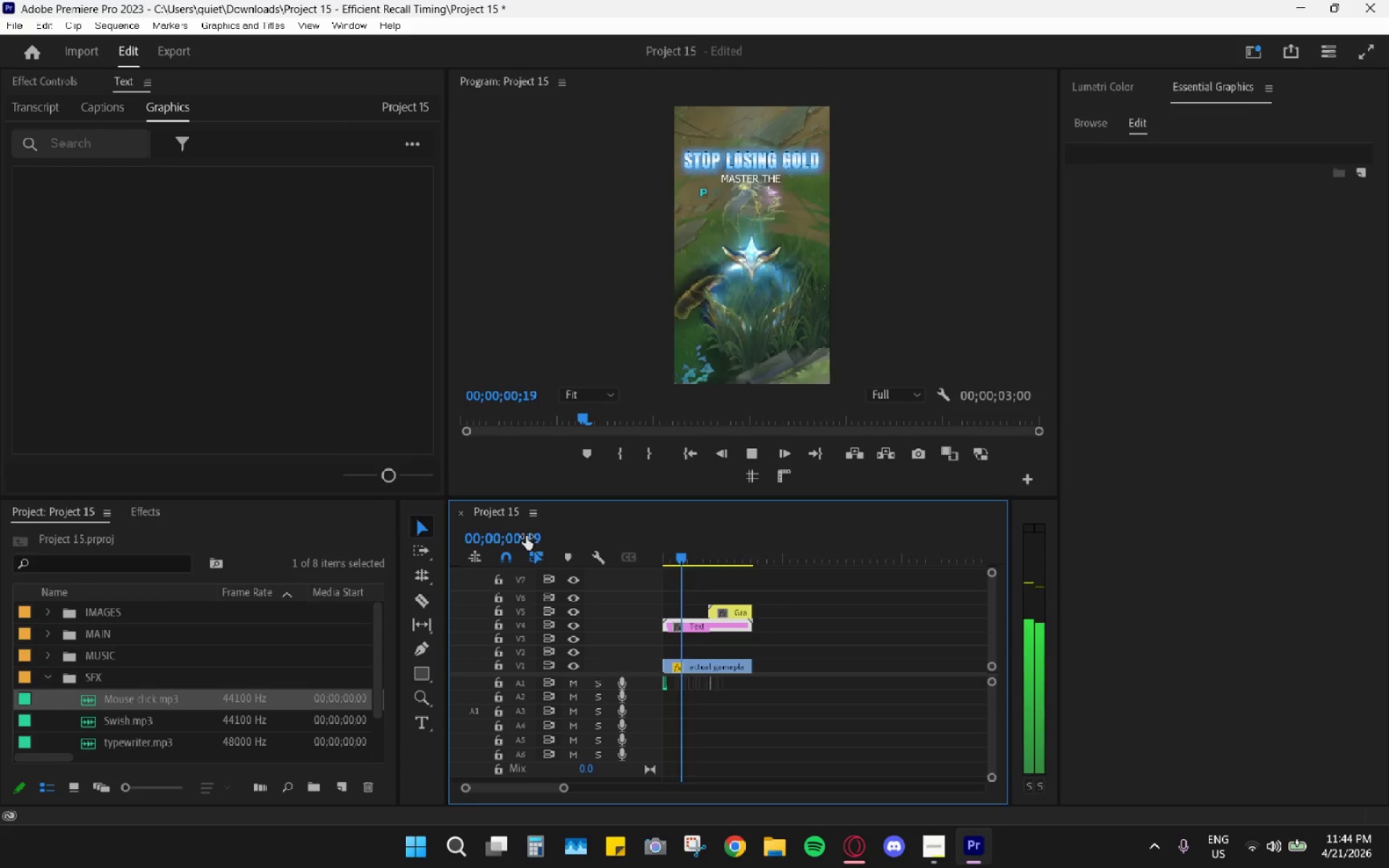 
key(Space)
 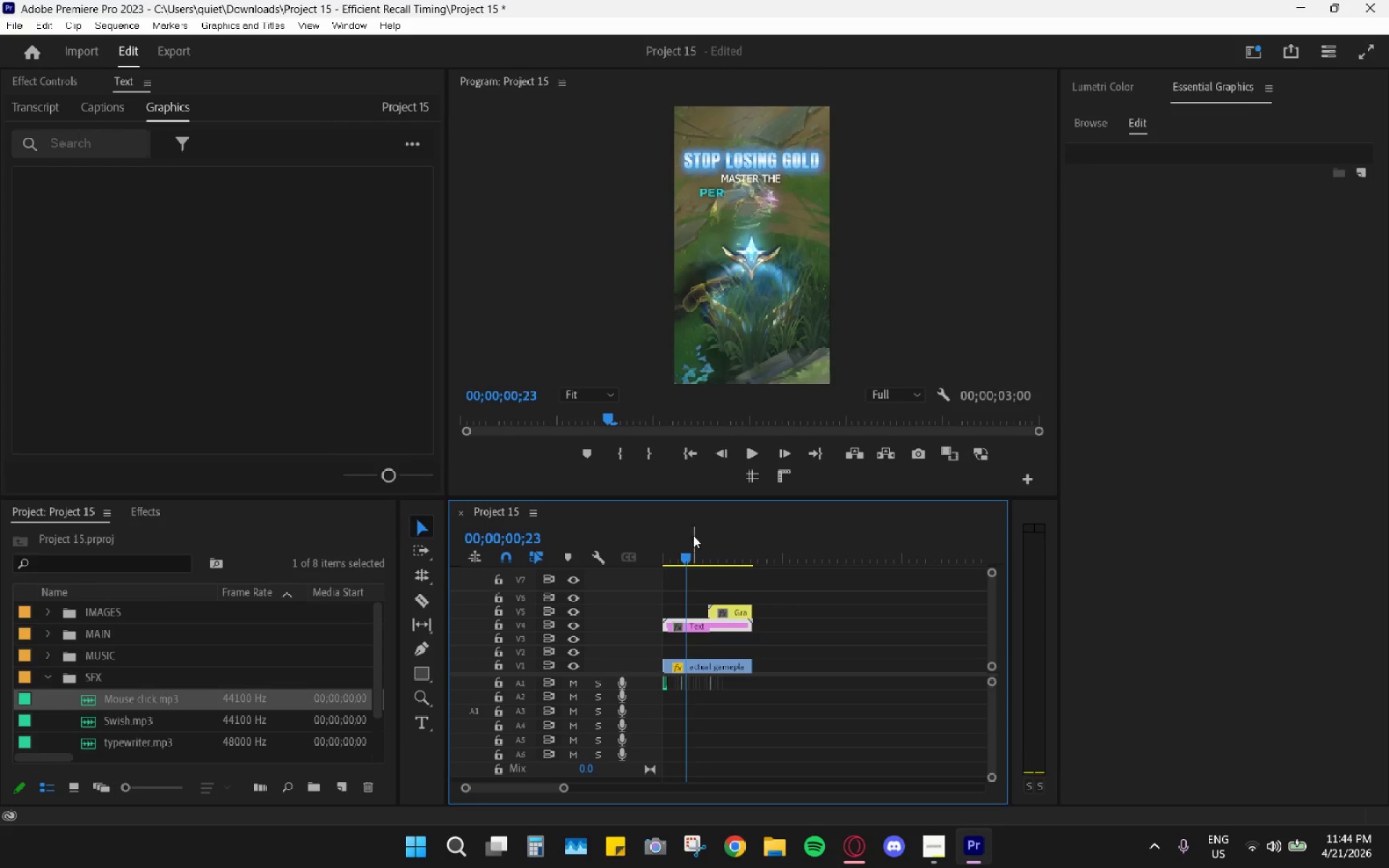 
left_click_drag(start_coordinate=[694, 552], to_coordinate=[595, 553])
 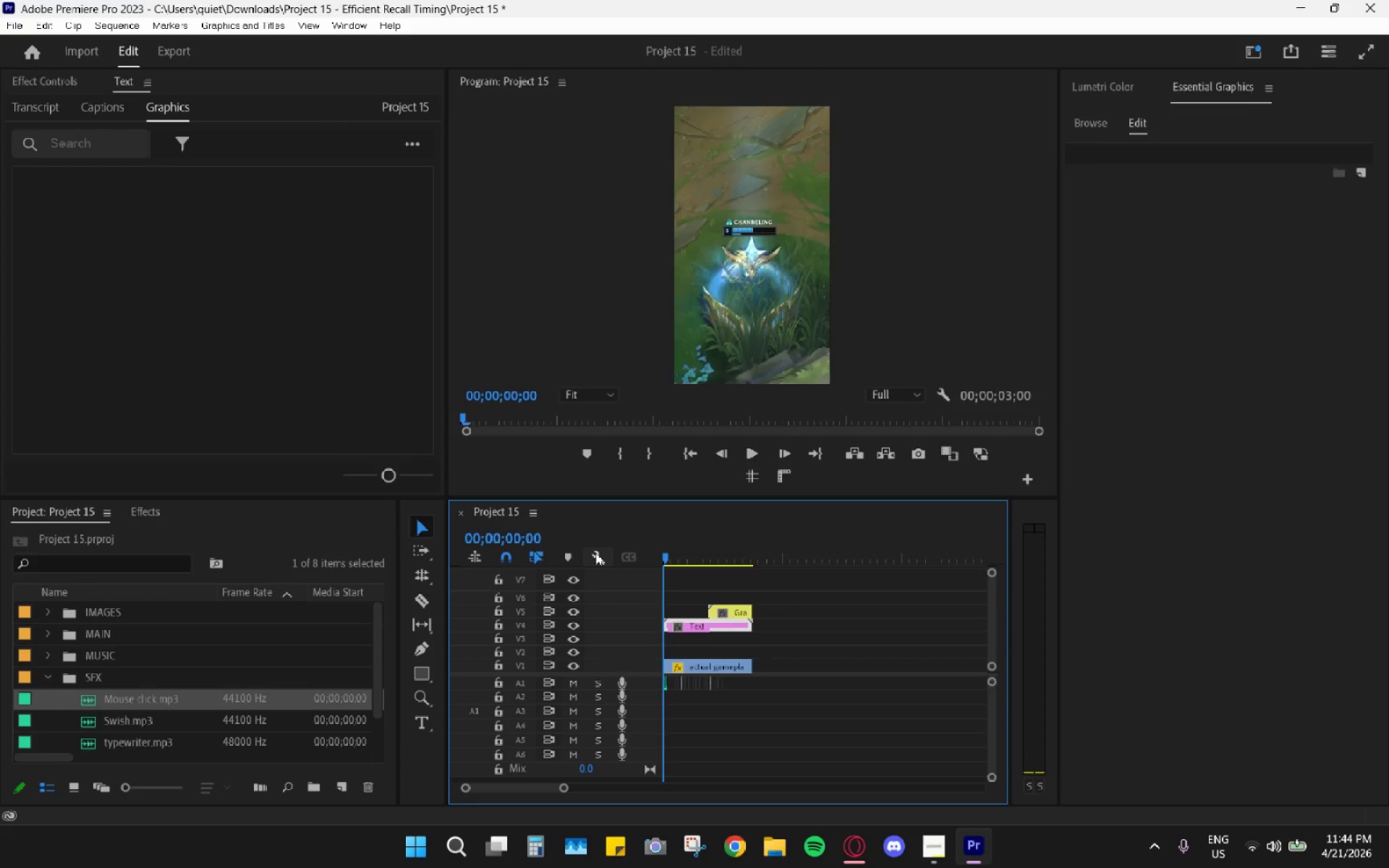 
key(Space)
 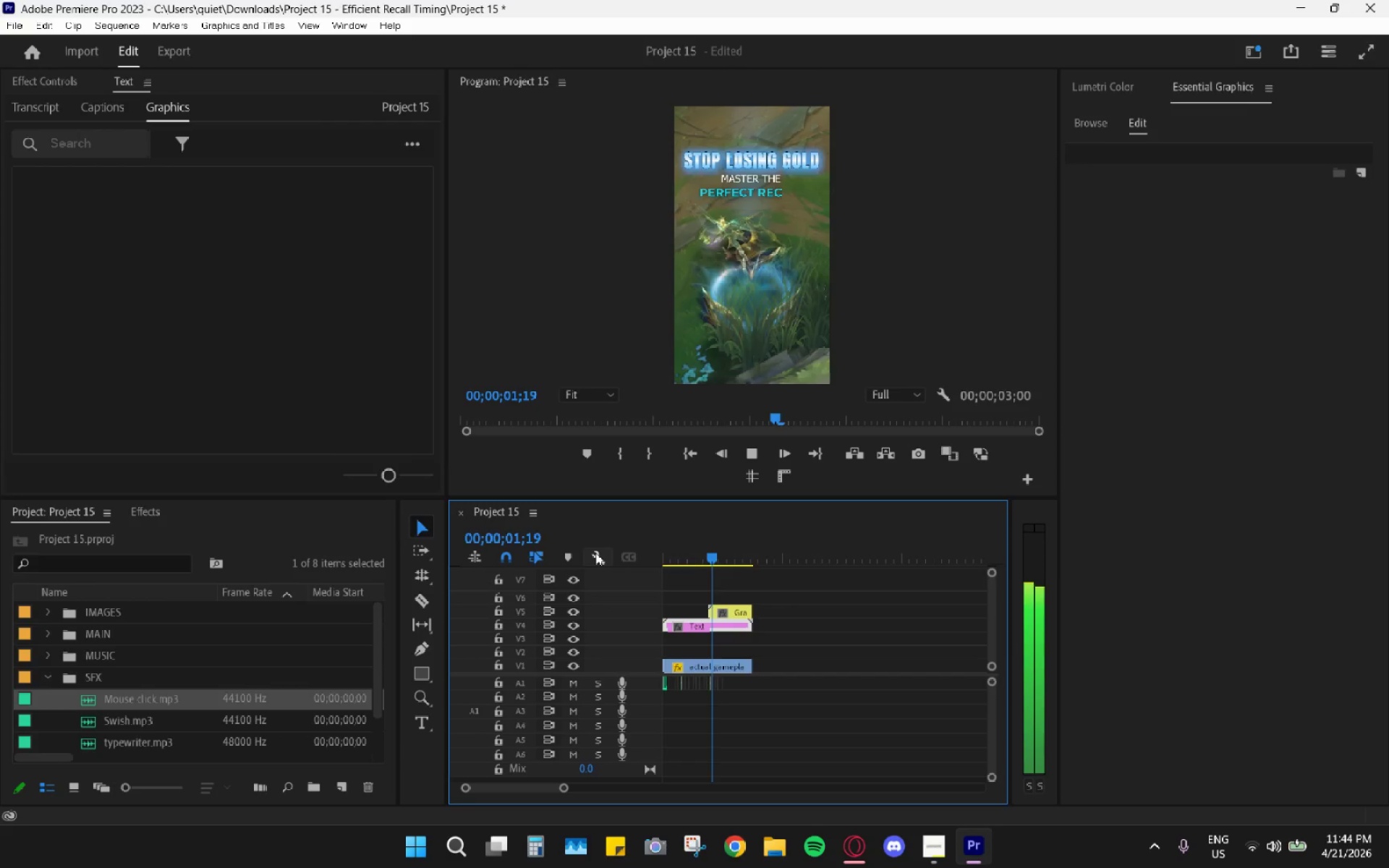 
key(Space)
 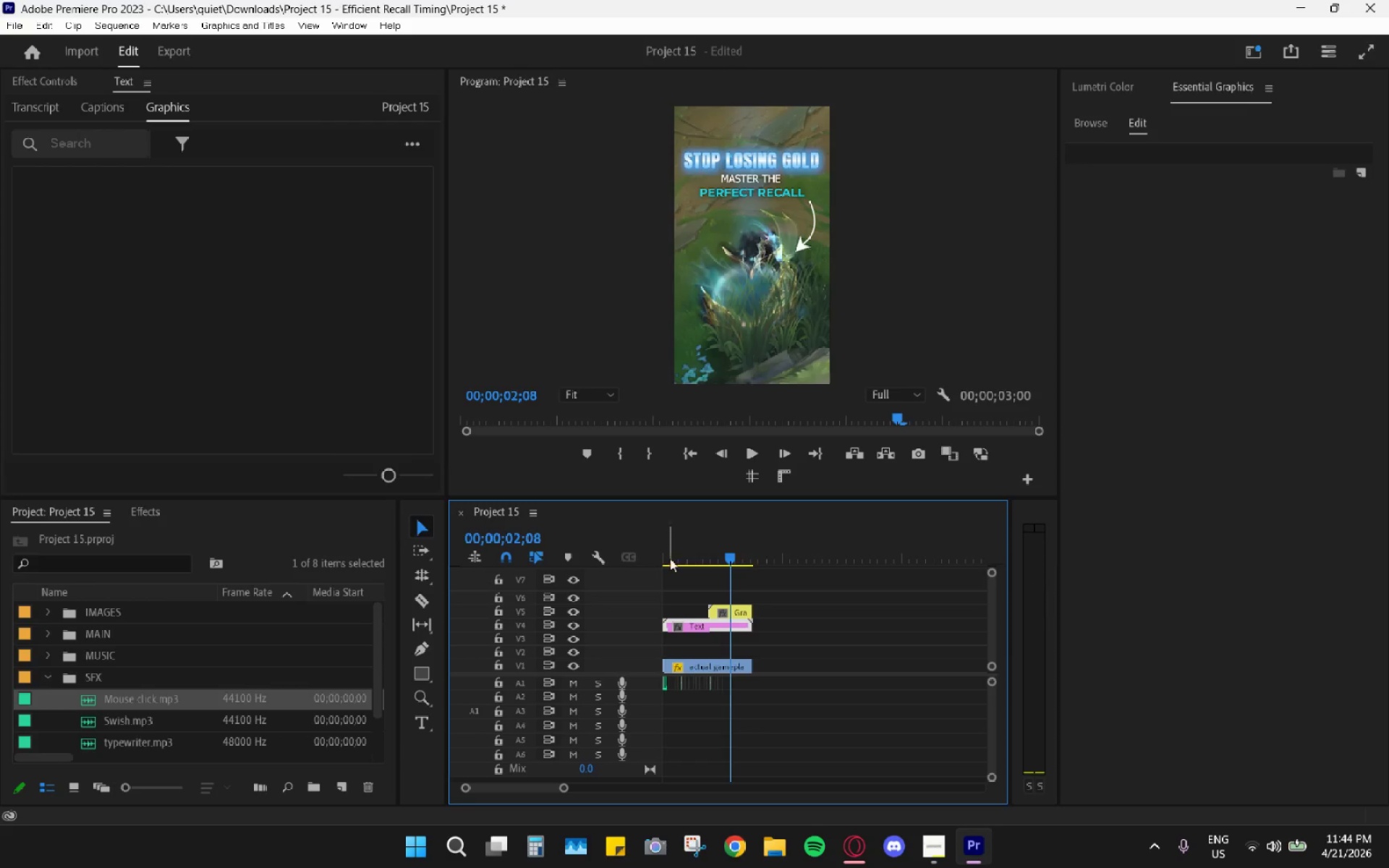 
left_click_drag(start_coordinate=[684, 550], to_coordinate=[567, 553])
 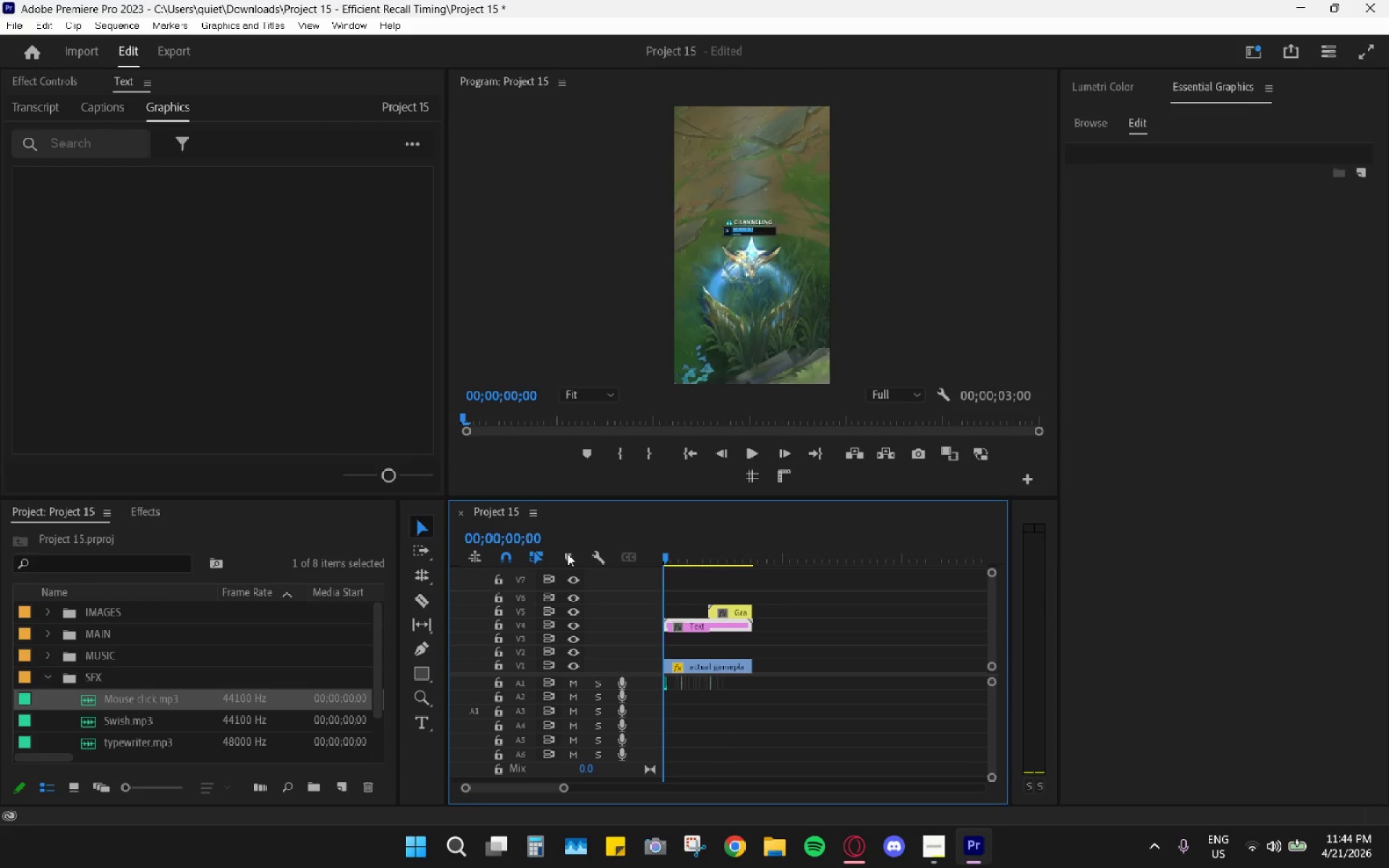 
key(Space)
 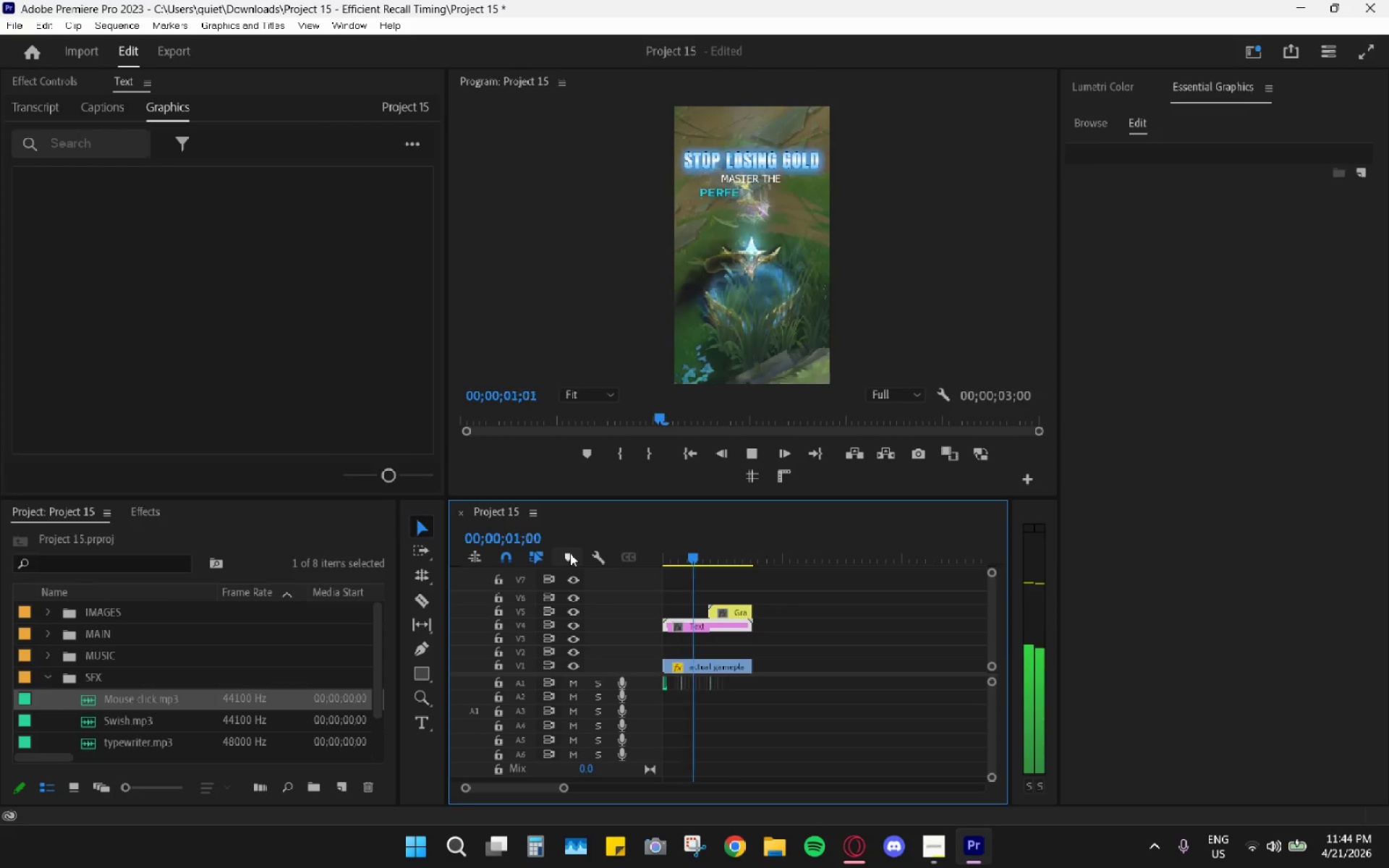 
key(Space)
 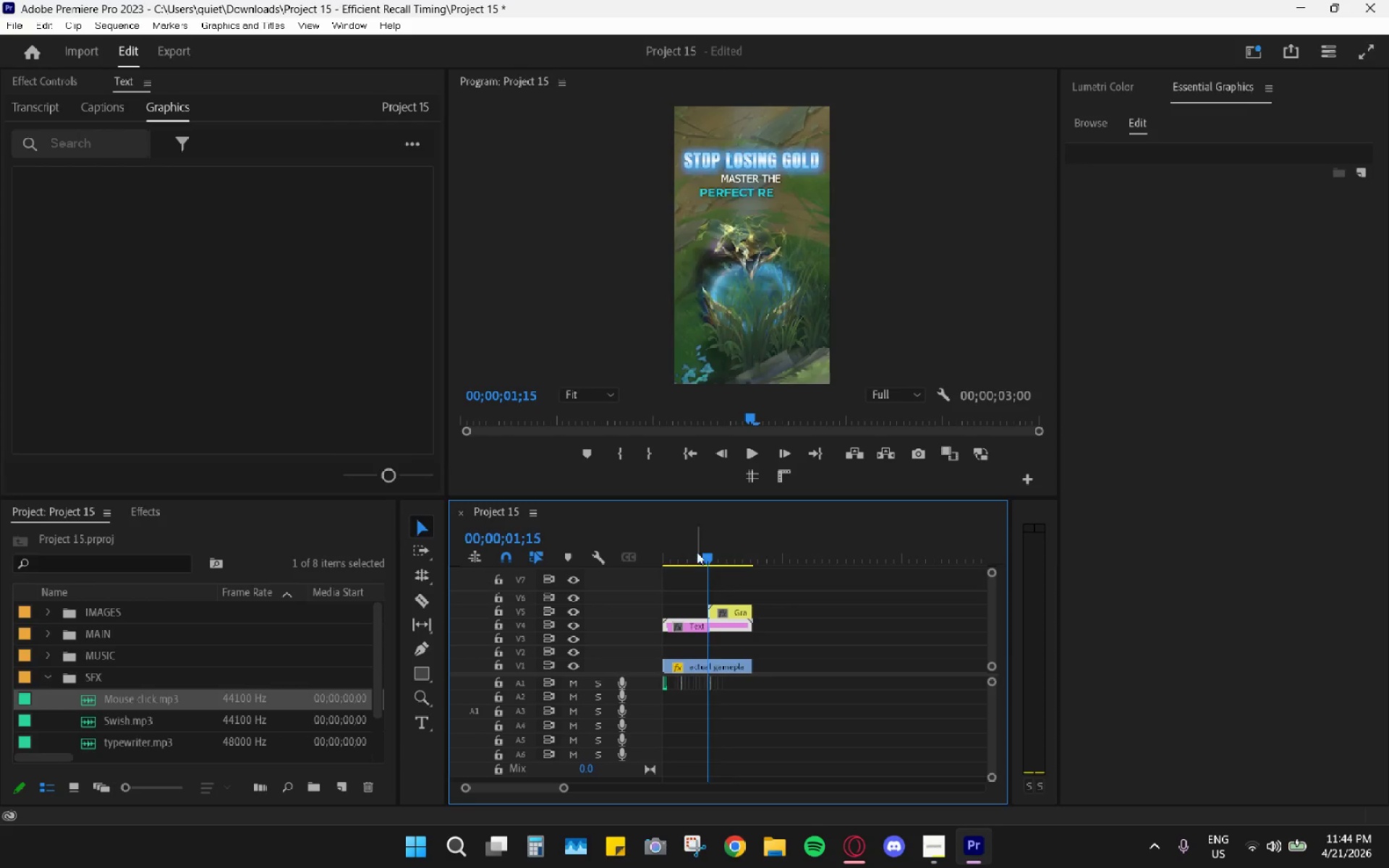 
left_click_drag(start_coordinate=[697, 552], to_coordinate=[631, 557])
 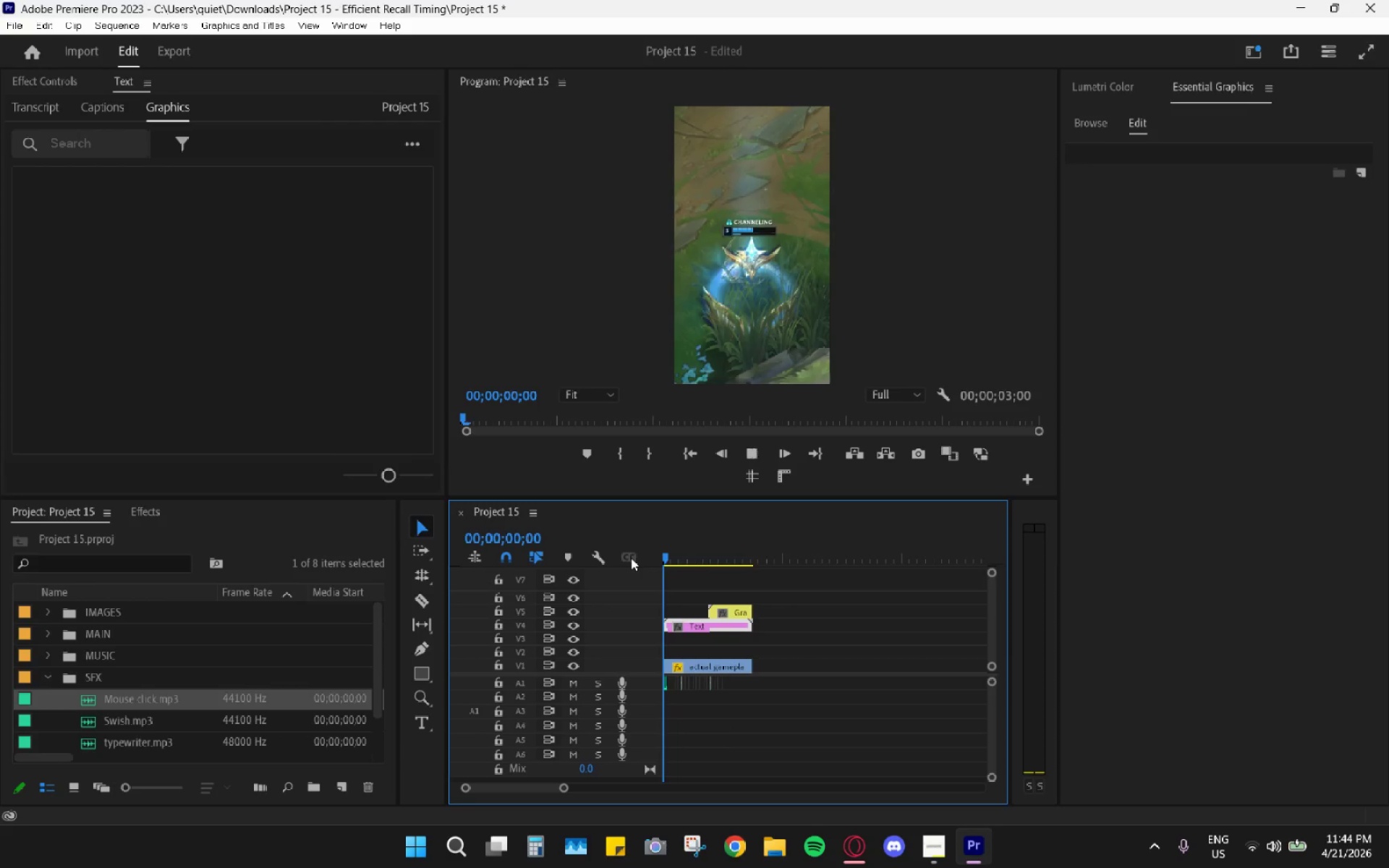 
key(Space)
 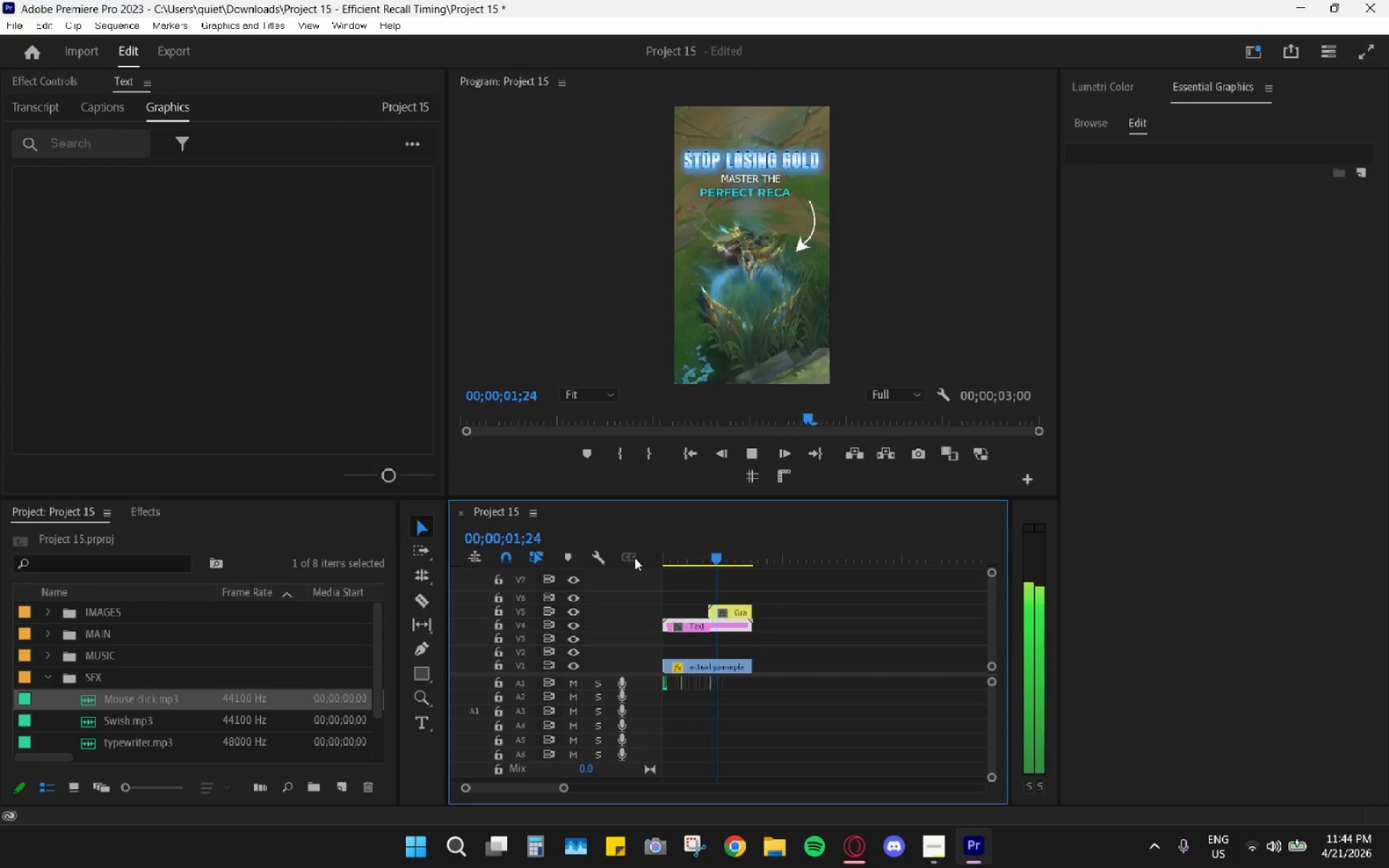 
key(Space)
 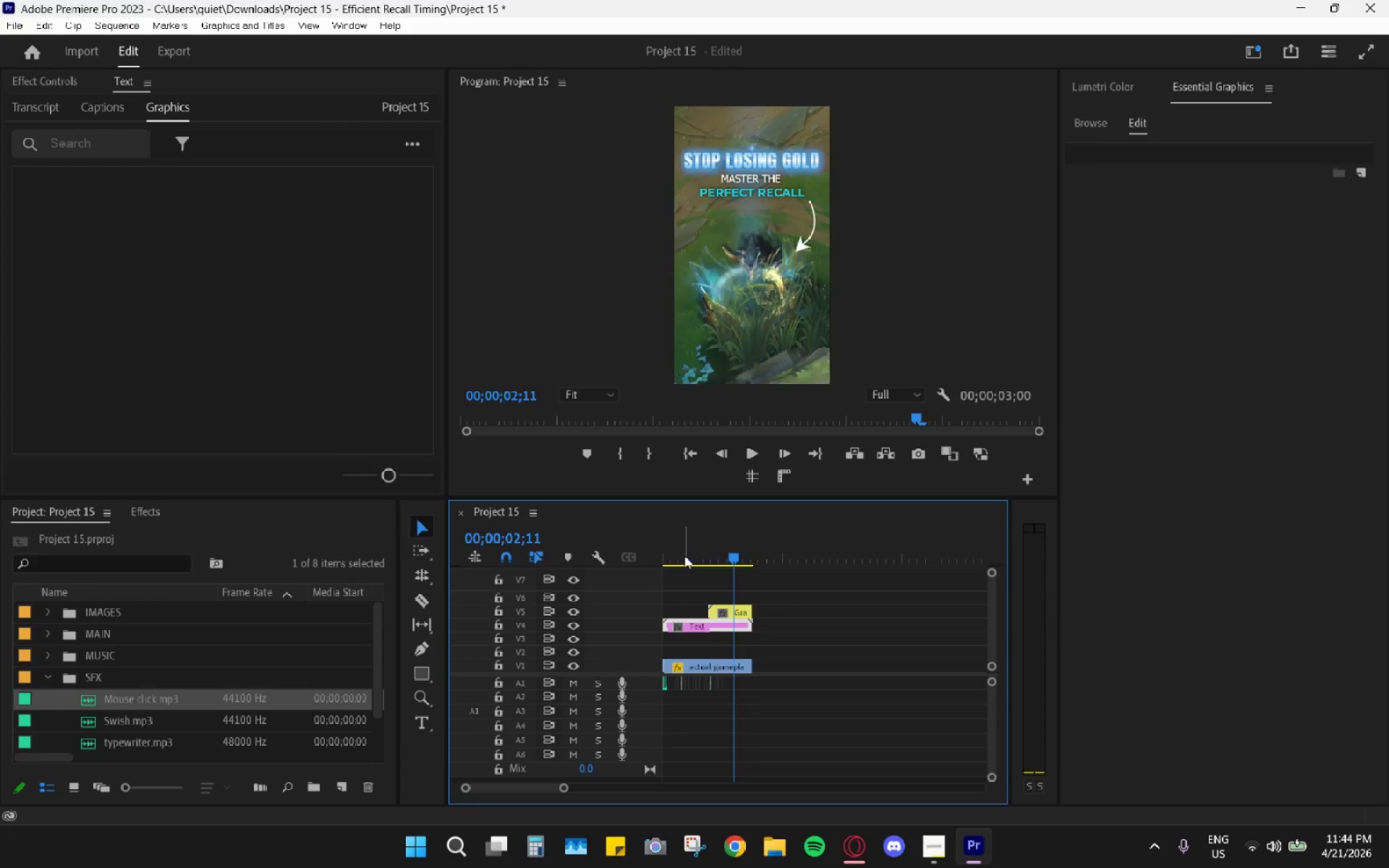 
left_click_drag(start_coordinate=[684, 555], to_coordinate=[658, 558])
 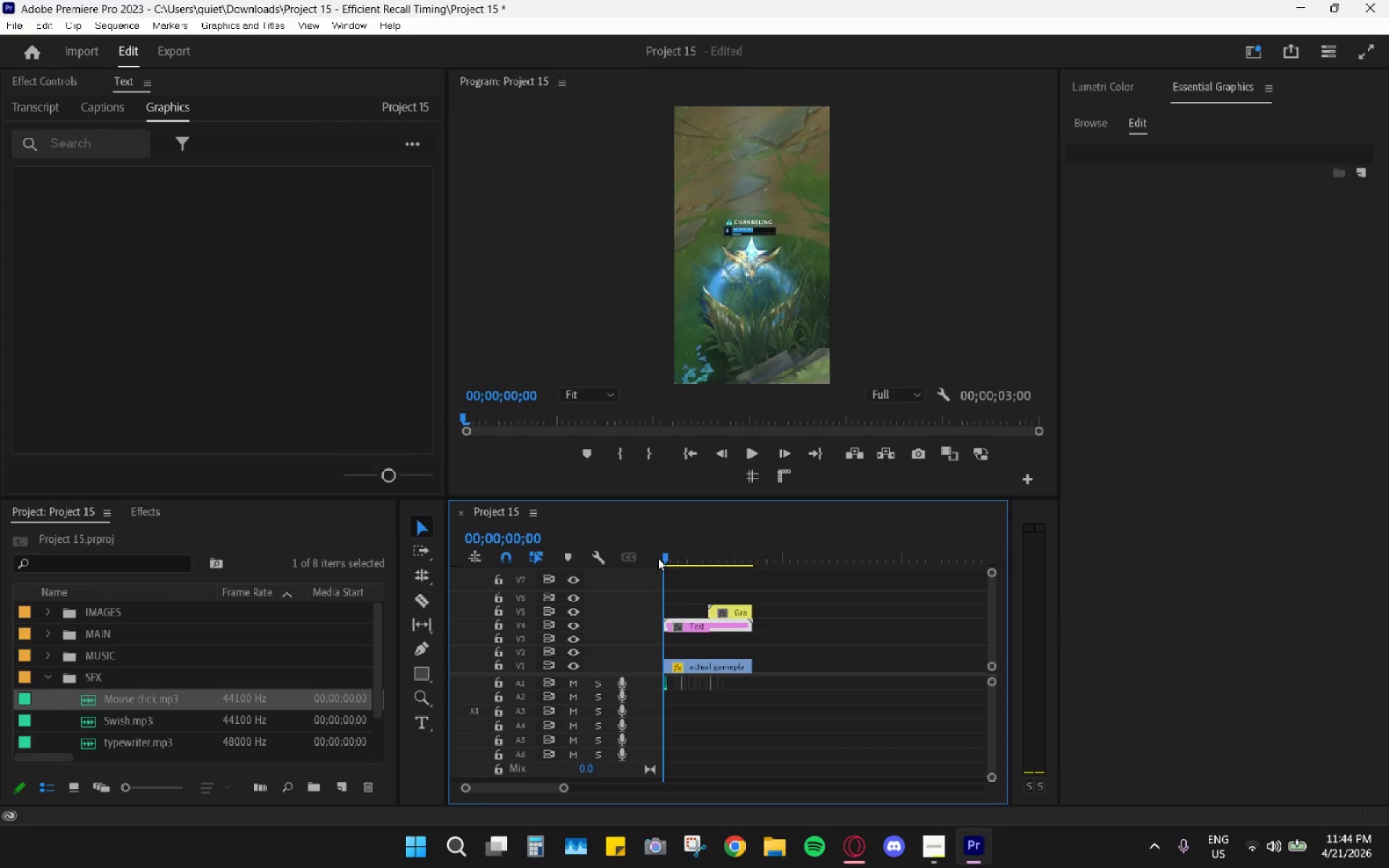 
key(Space)
 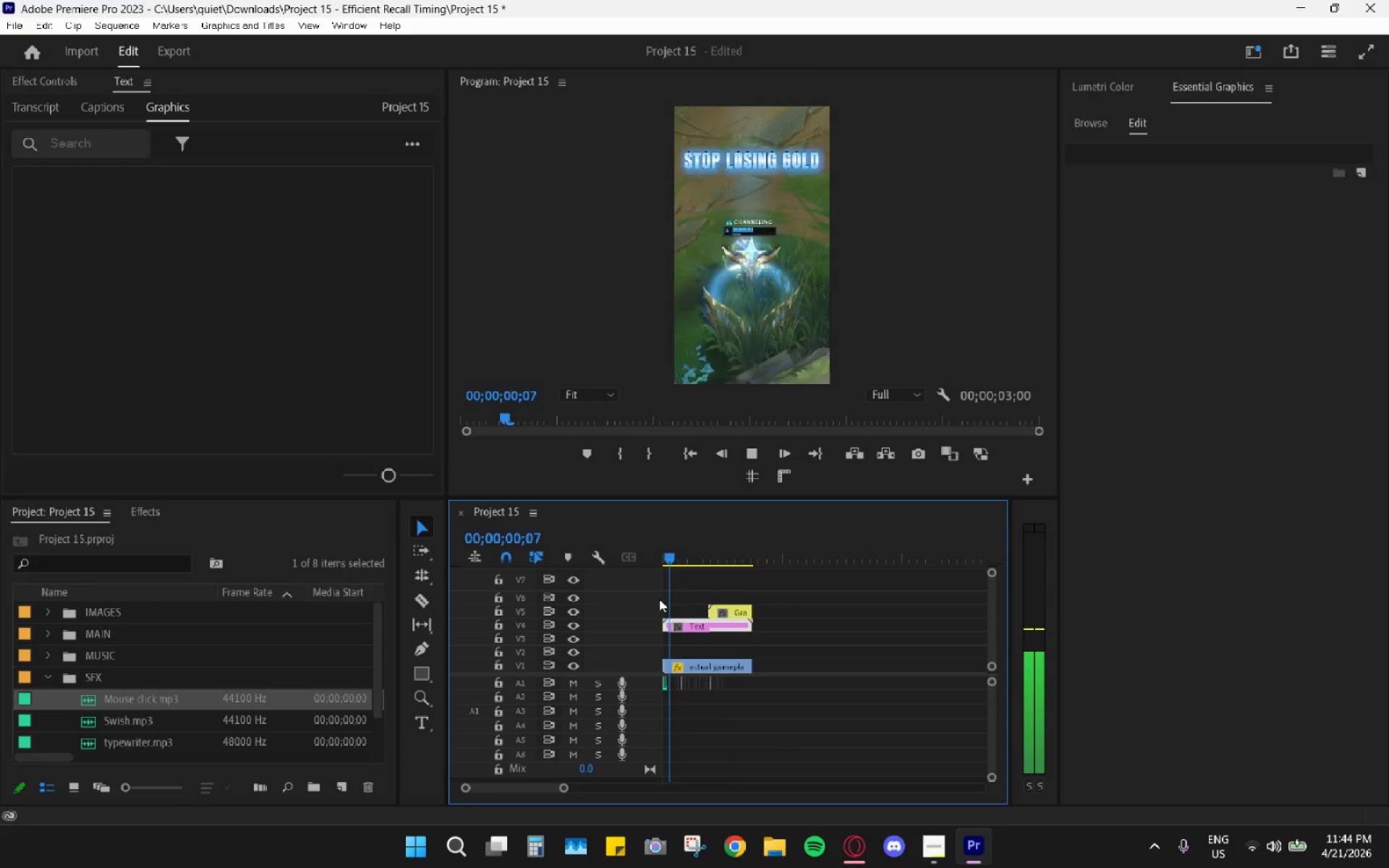 
hold_key(key=AltLeft, duration=0.86)
scroll: coordinate [663, 651], scroll_direction: up, amount: 16.0
 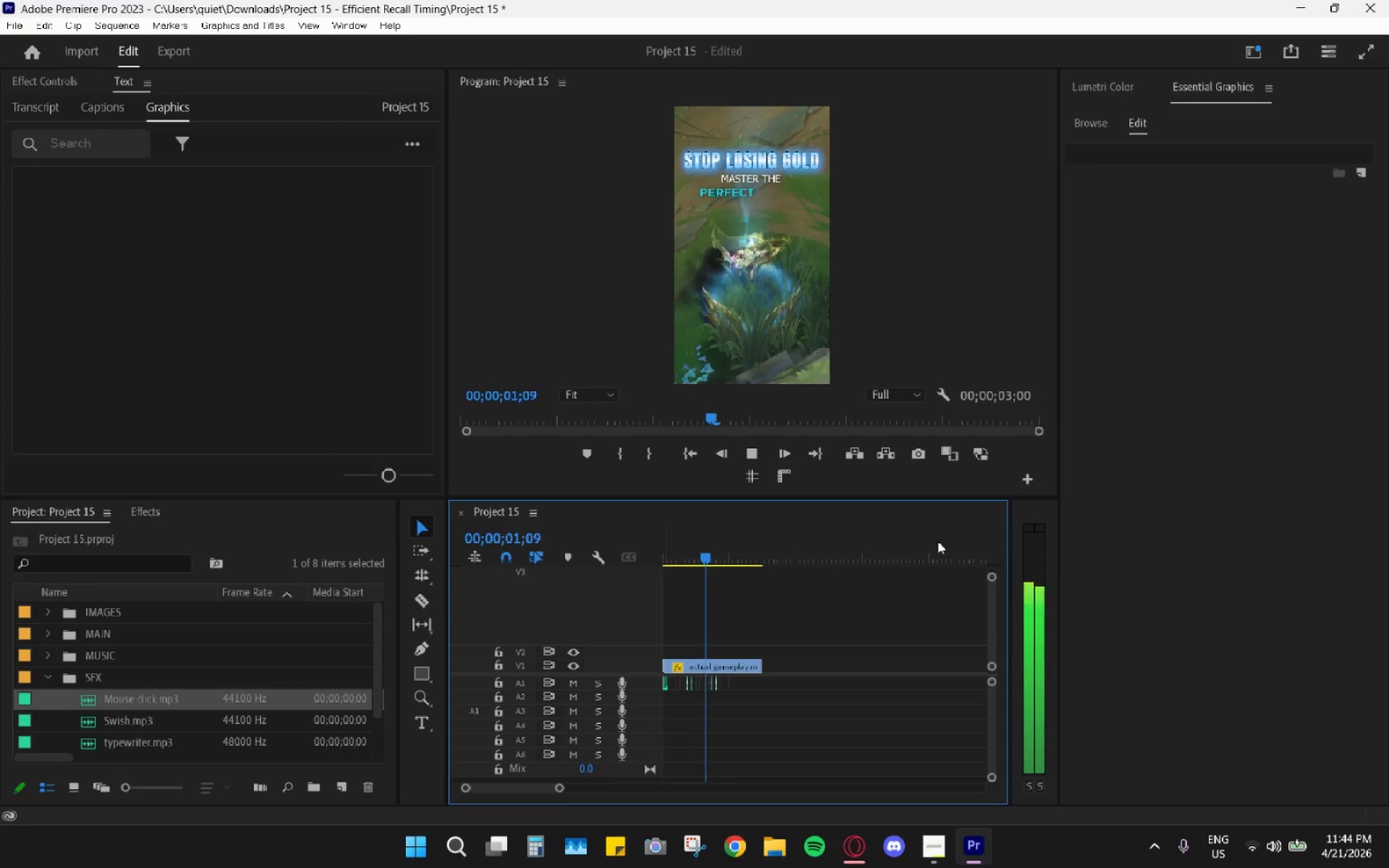 
key(Space)
 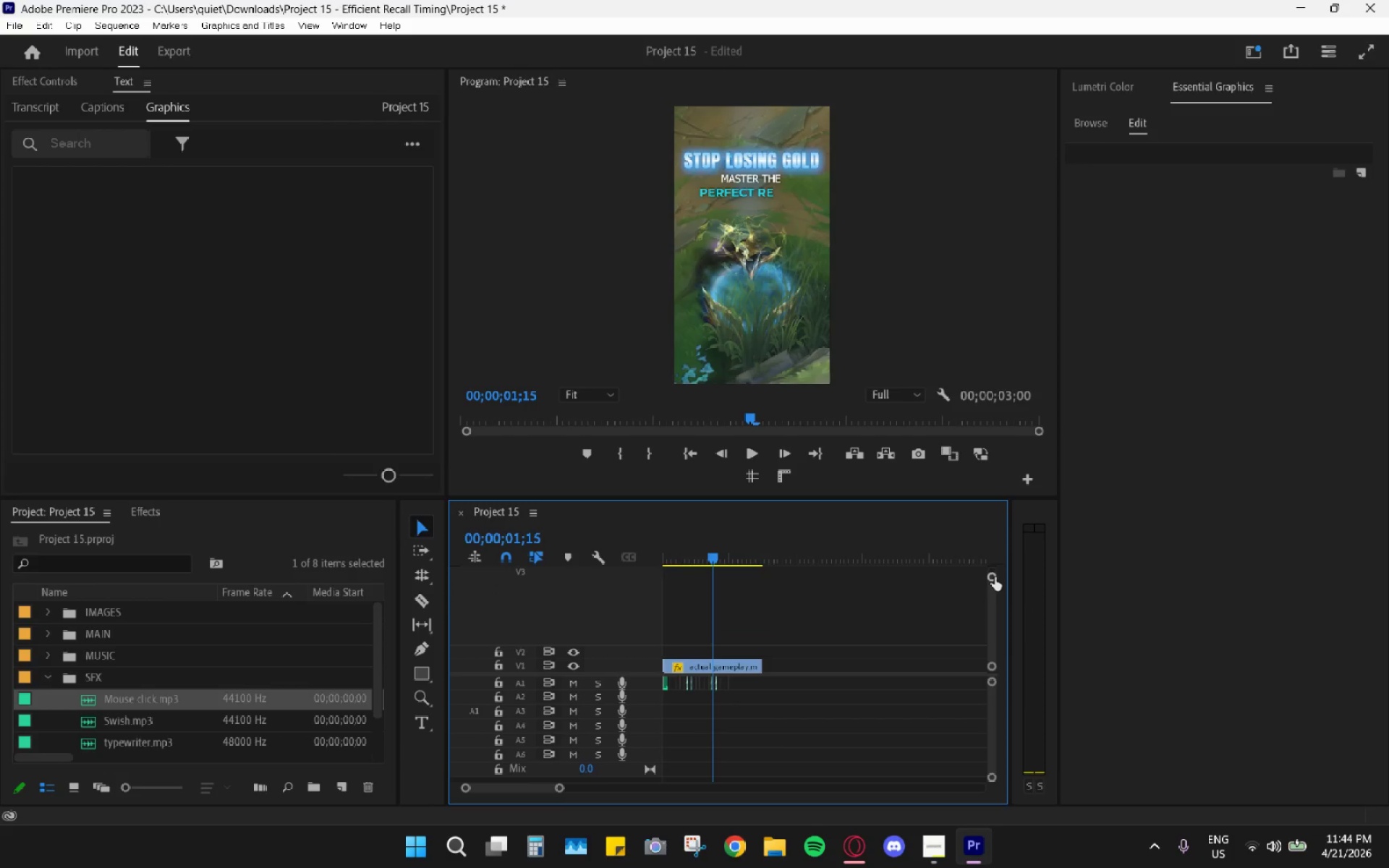 
left_click_drag(start_coordinate=[994, 577], to_coordinate=[987, 516])
 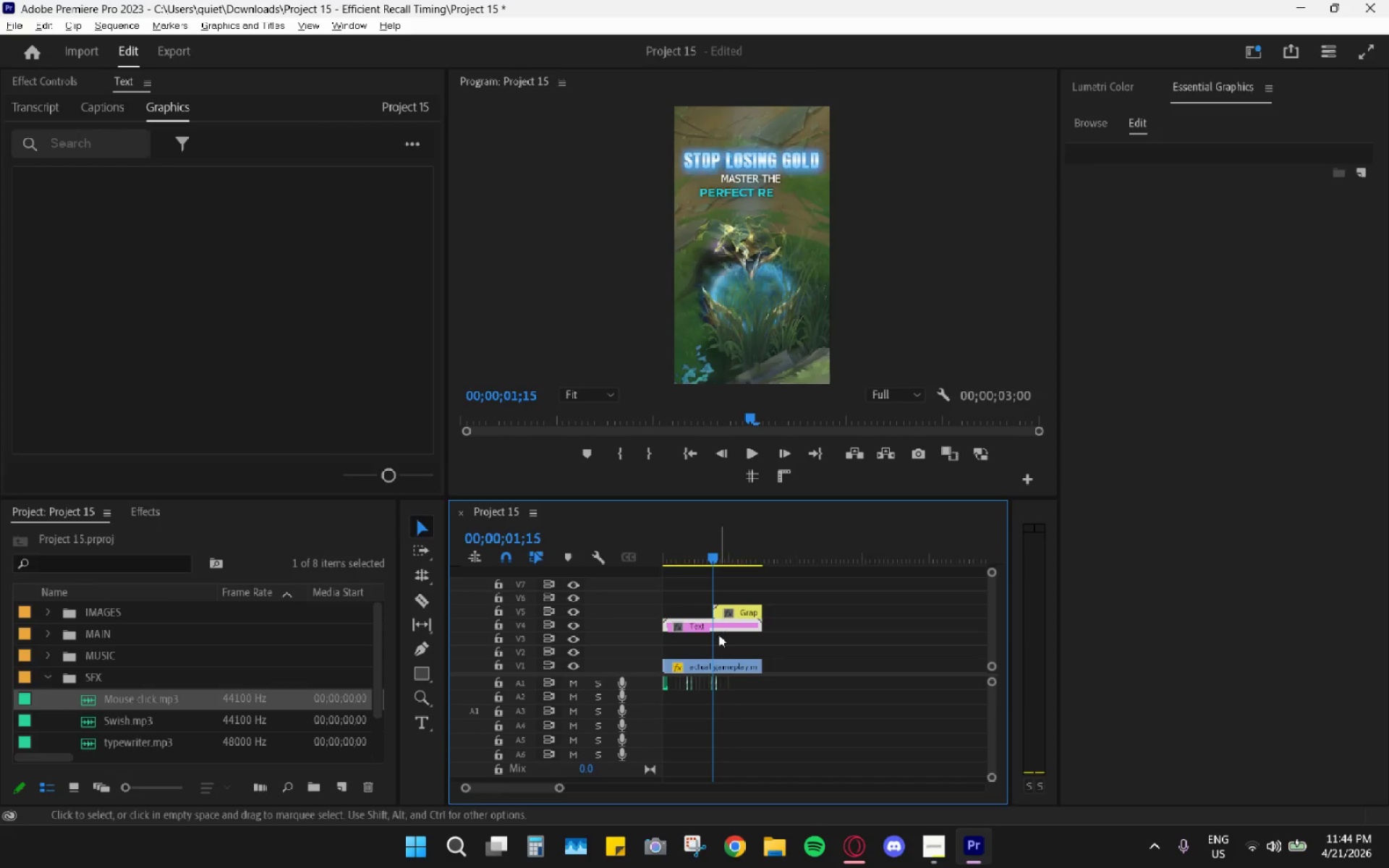 
hold_key(key=AltLeft, duration=0.61)
scroll: coordinate [721, 632], scroll_direction: up, amount: 16.0
 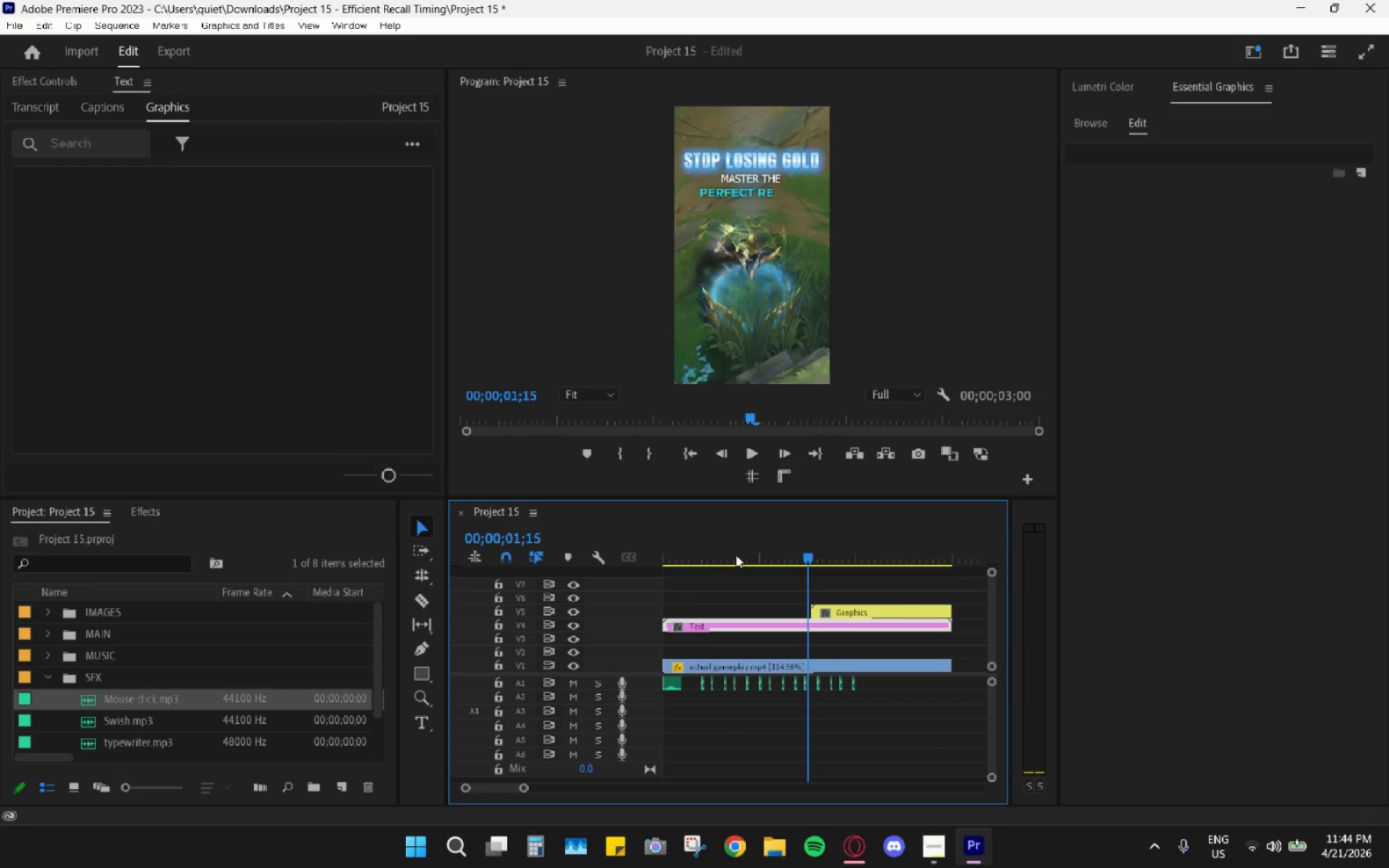 
left_click_drag(start_coordinate=[711, 543], to_coordinate=[702, 572])
 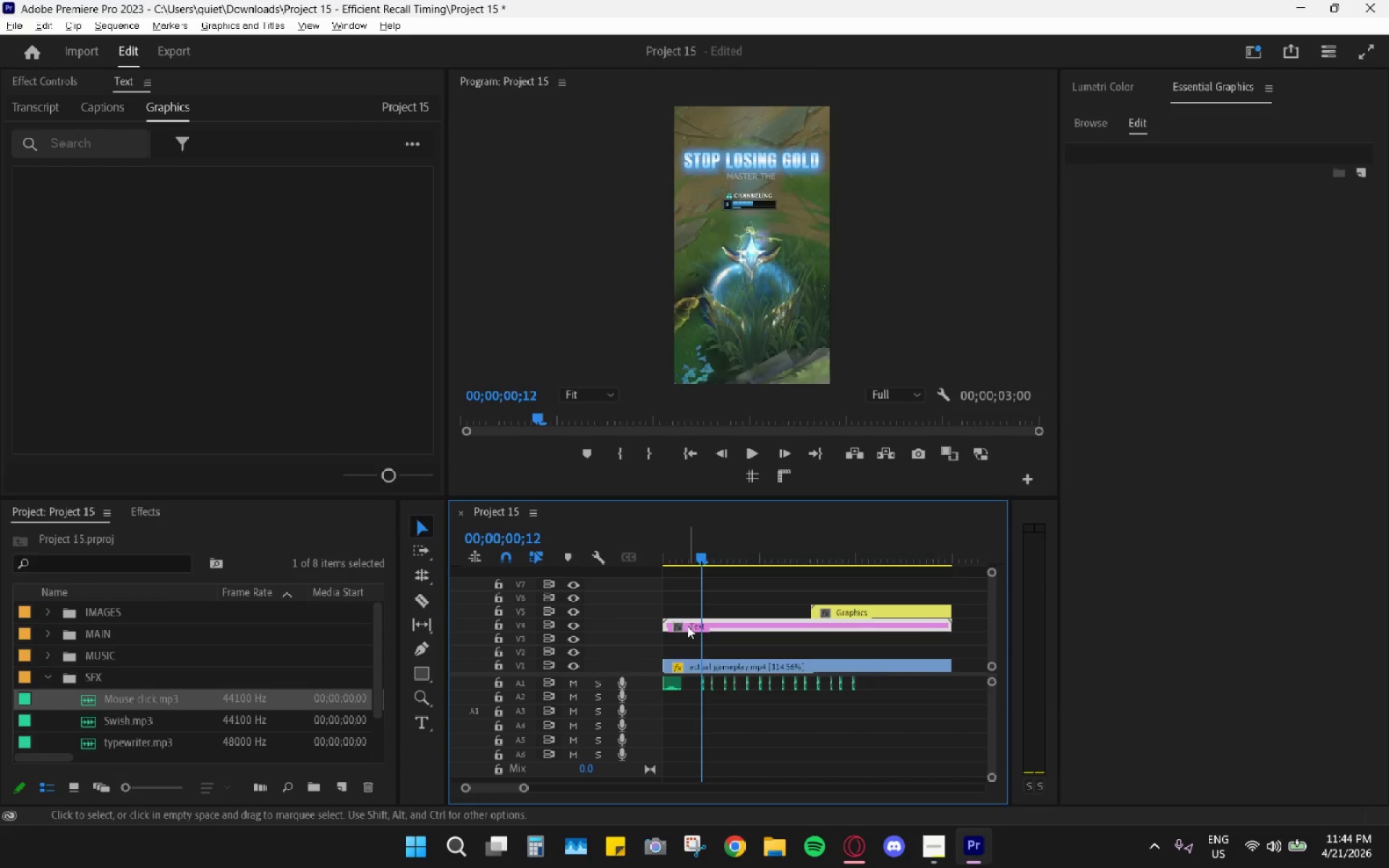 
hold_key(key=AltLeft, duration=0.75)
scroll: coordinate [684, 630], scroll_direction: up, amount: 10.0
 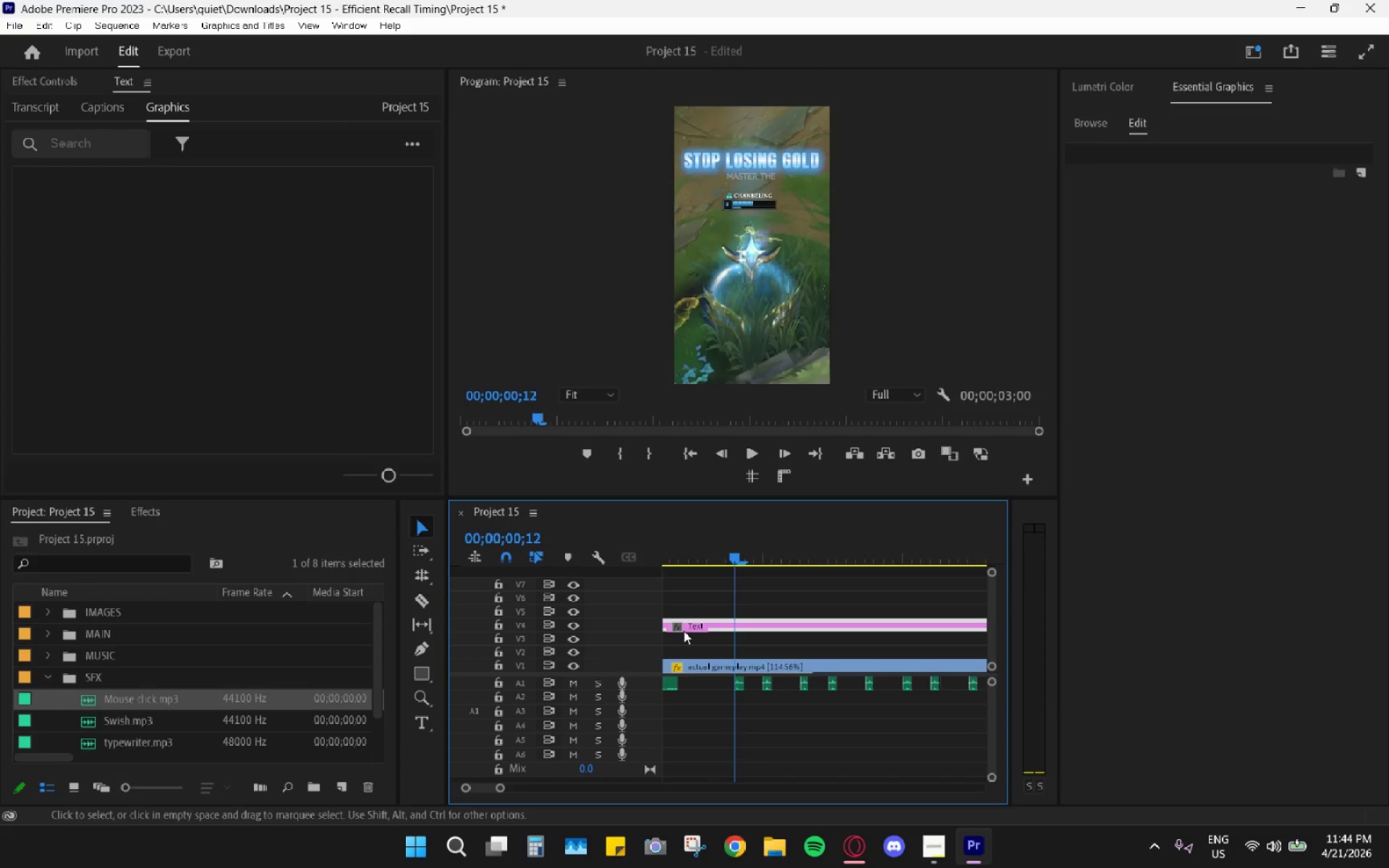 
key(Space)
 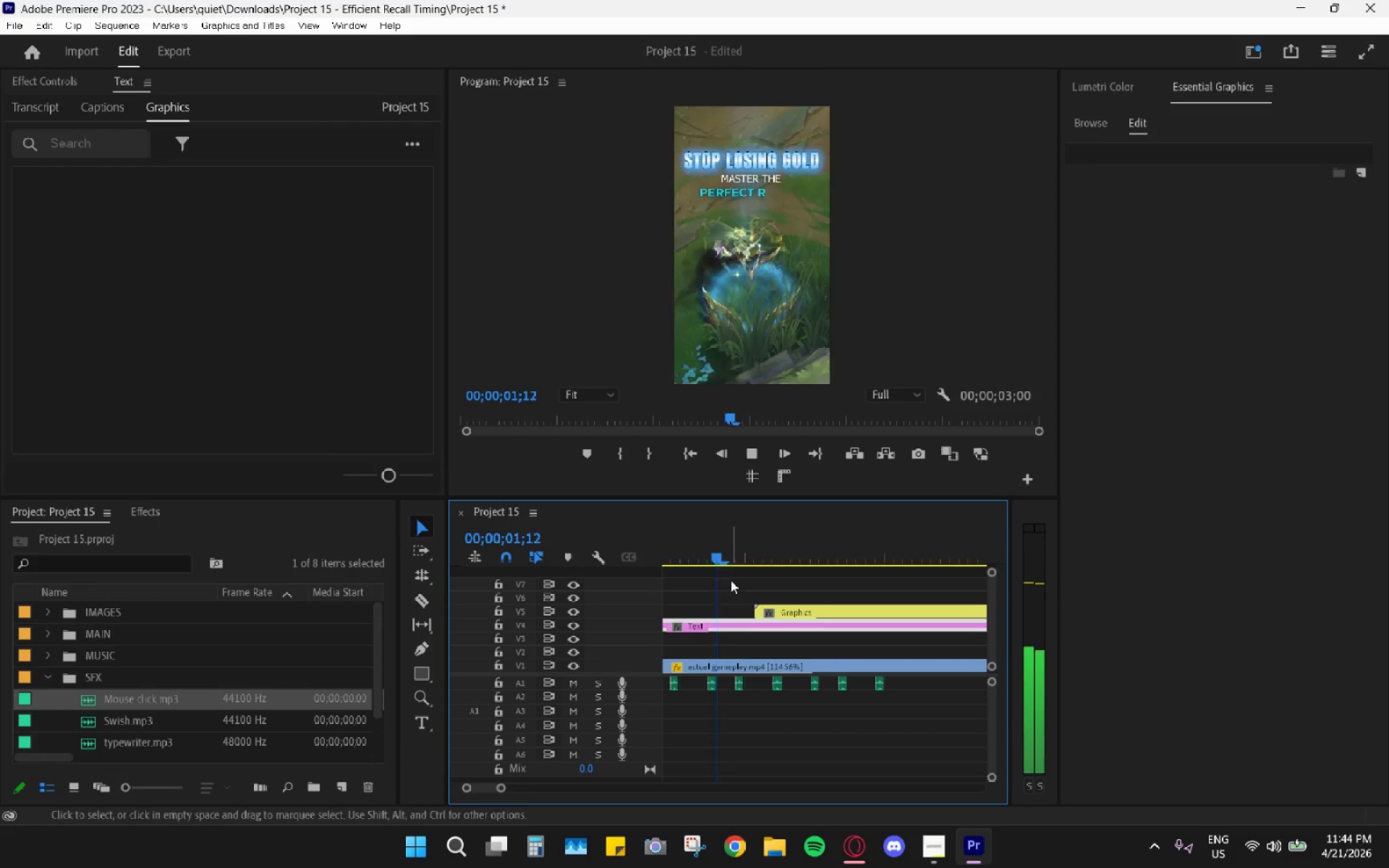 
hold_key(key=AltLeft, duration=0.55)
 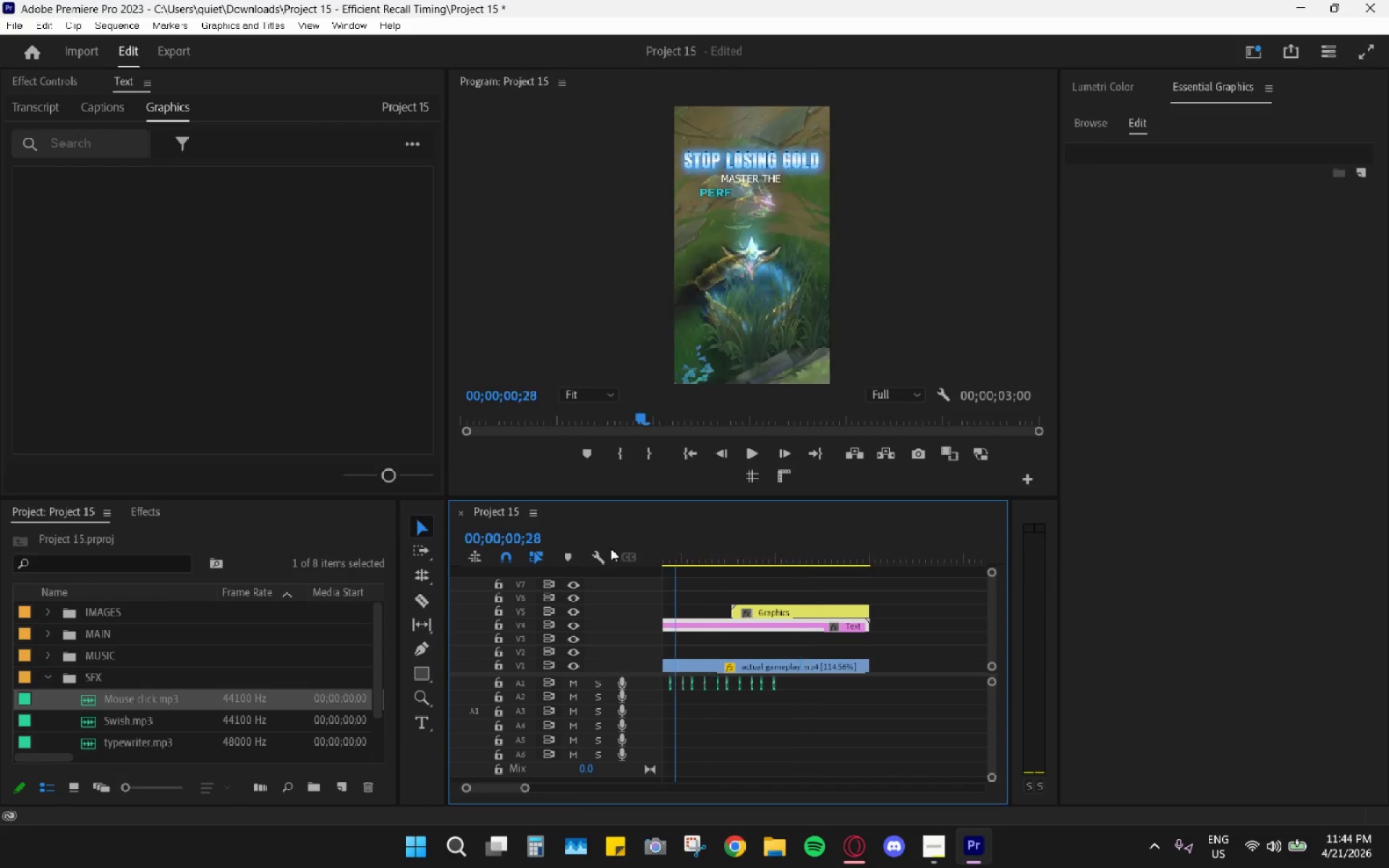 
key(Space)
 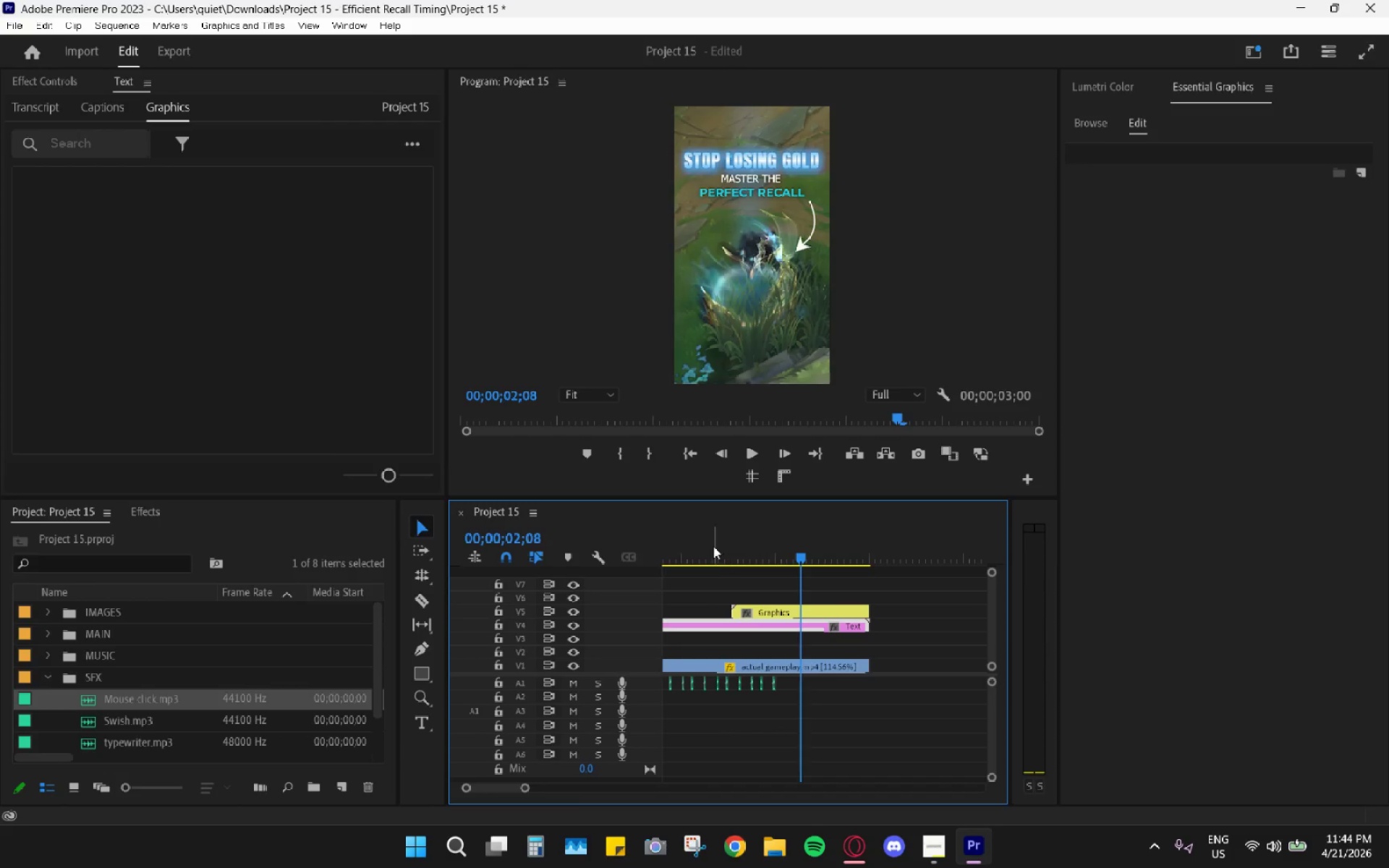 
scroll: coordinate [717, 606], scroll_direction: down, amount: 10.0
 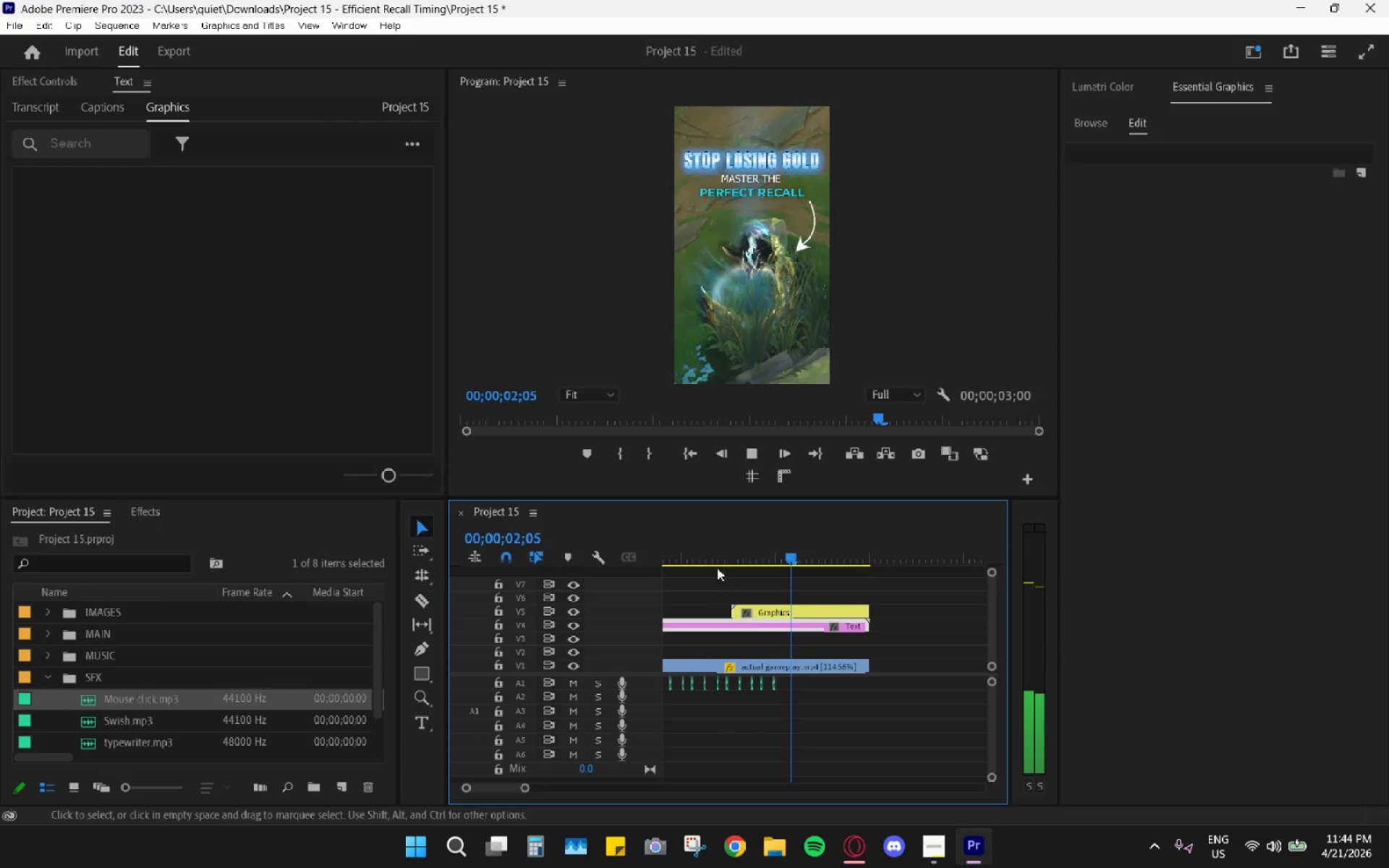 
left_click_drag(start_coordinate=[711, 544], to_coordinate=[494, 547])
 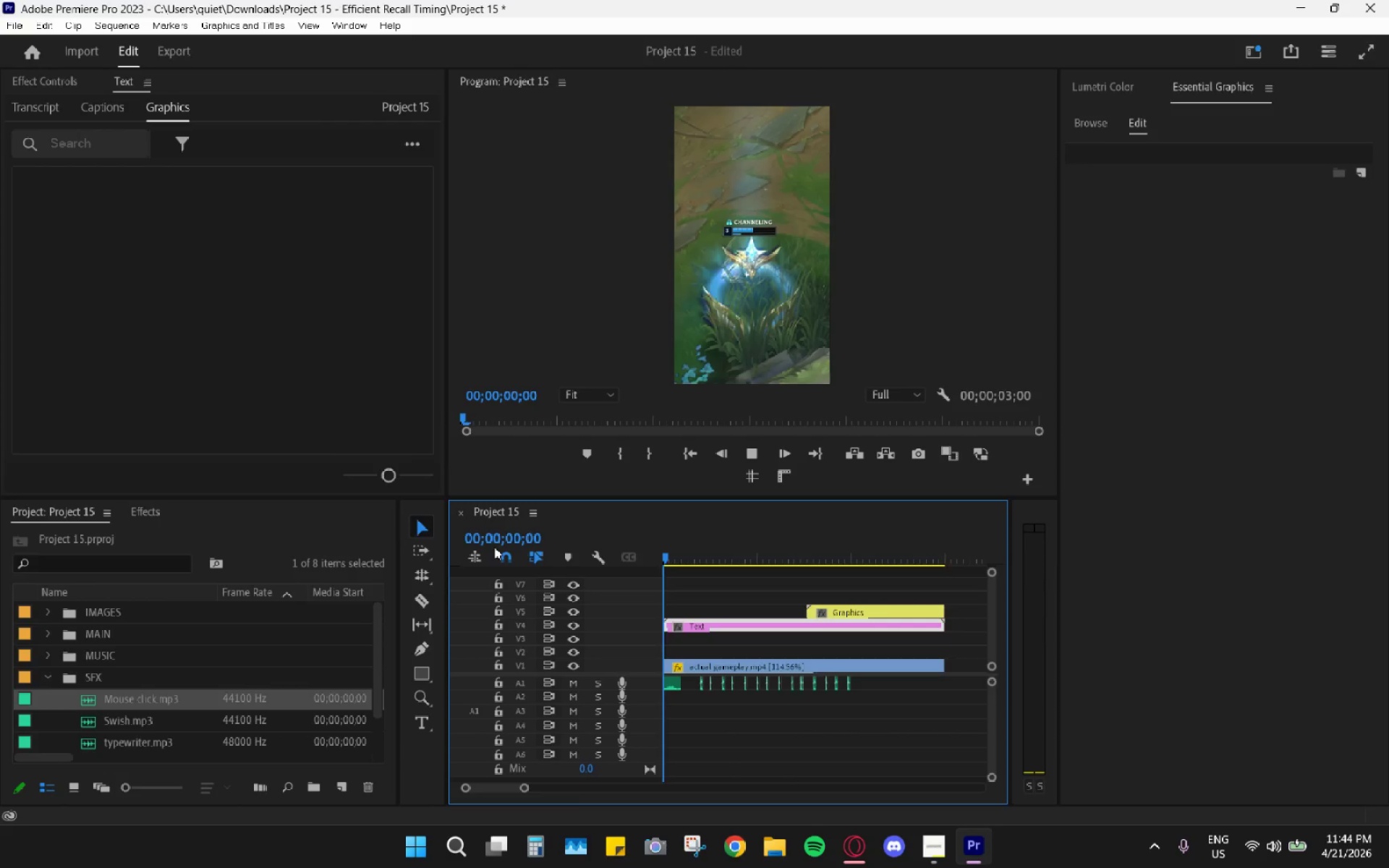 
key(Space)
 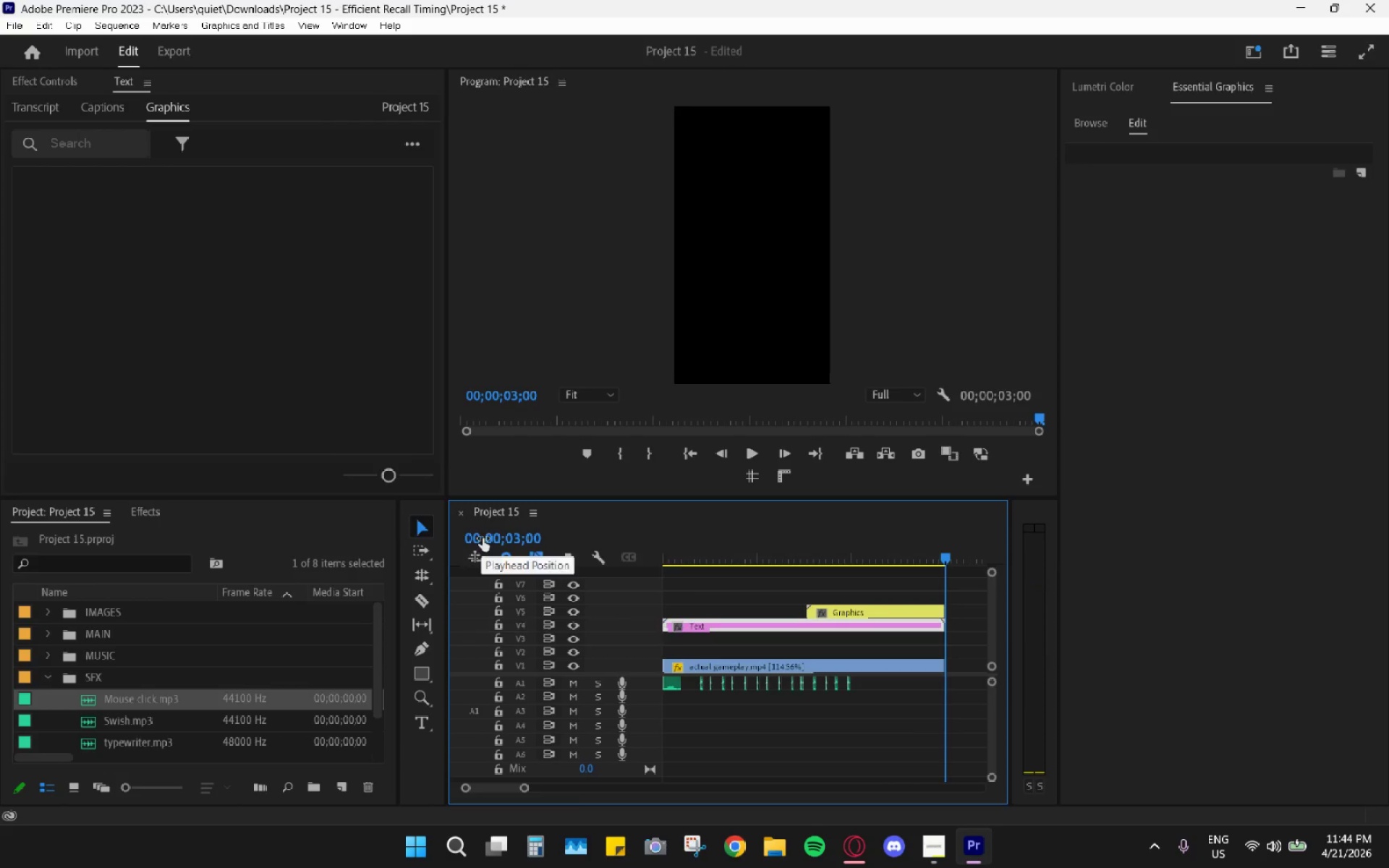 
wait(5.22)
 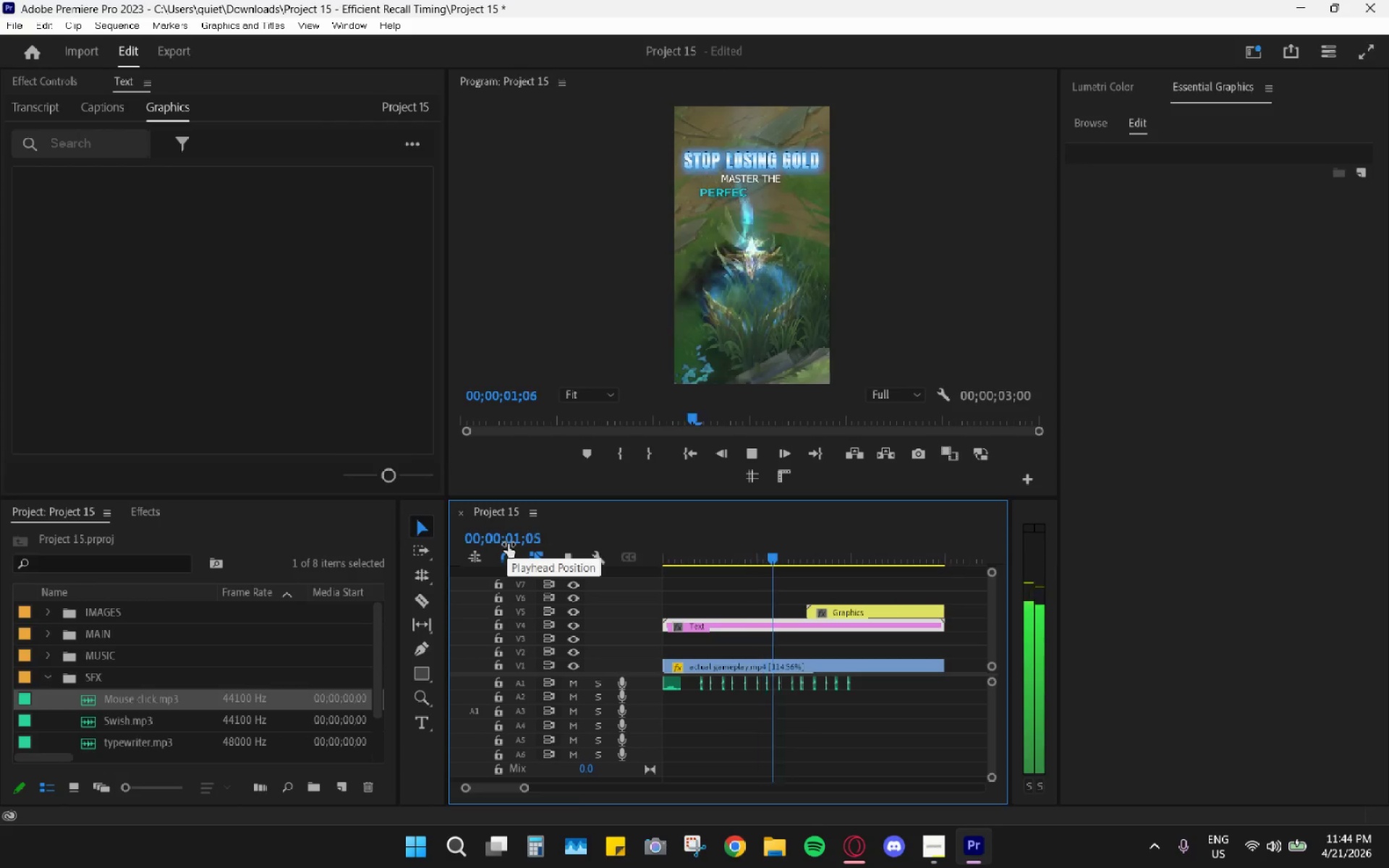 
hold_key(key=AltLeft, duration=0.72)
scroll: coordinate [795, 623], scroll_direction: down, amount: 10.0
 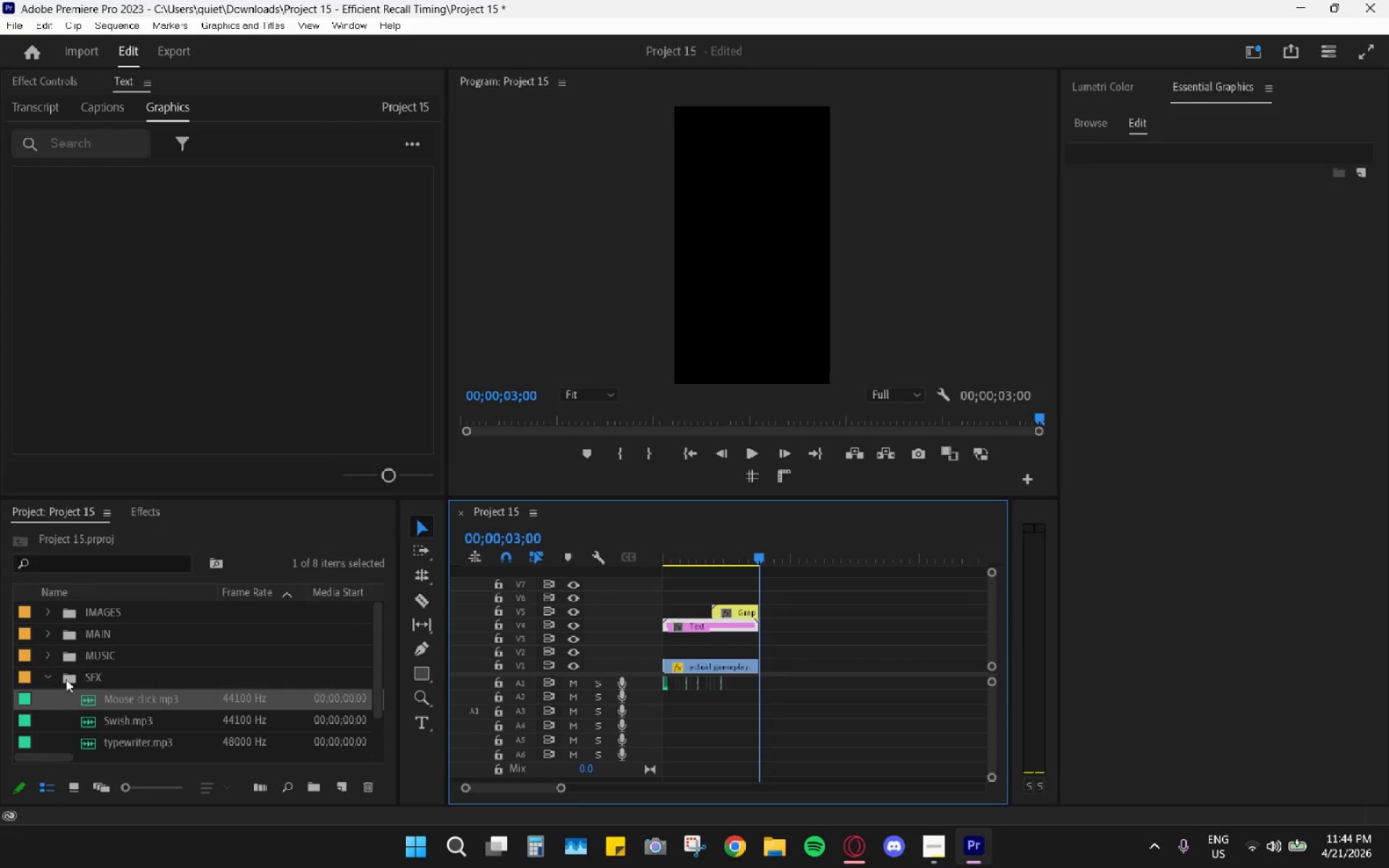 
left_click([45, 678])
 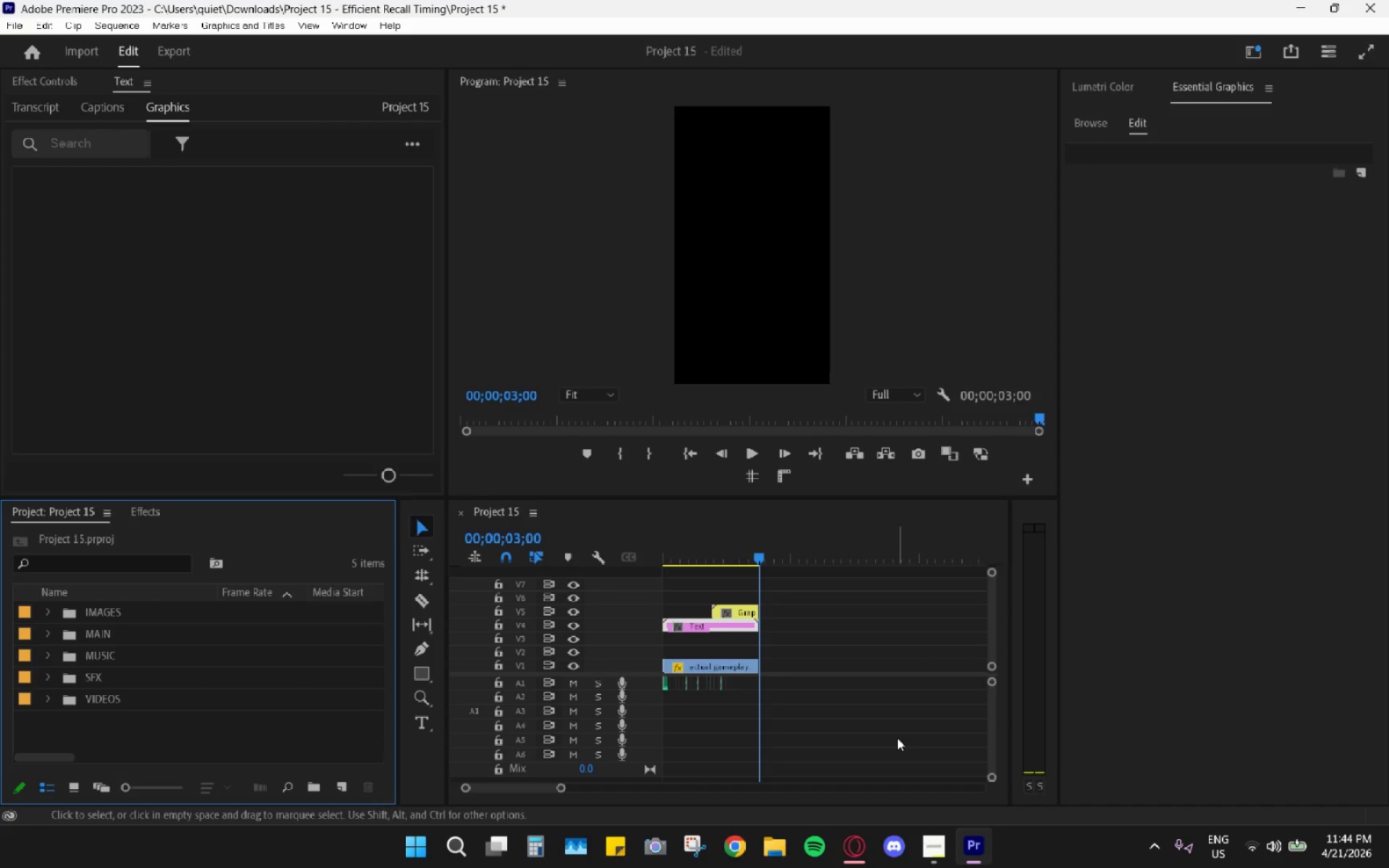 
wait(8.23)
 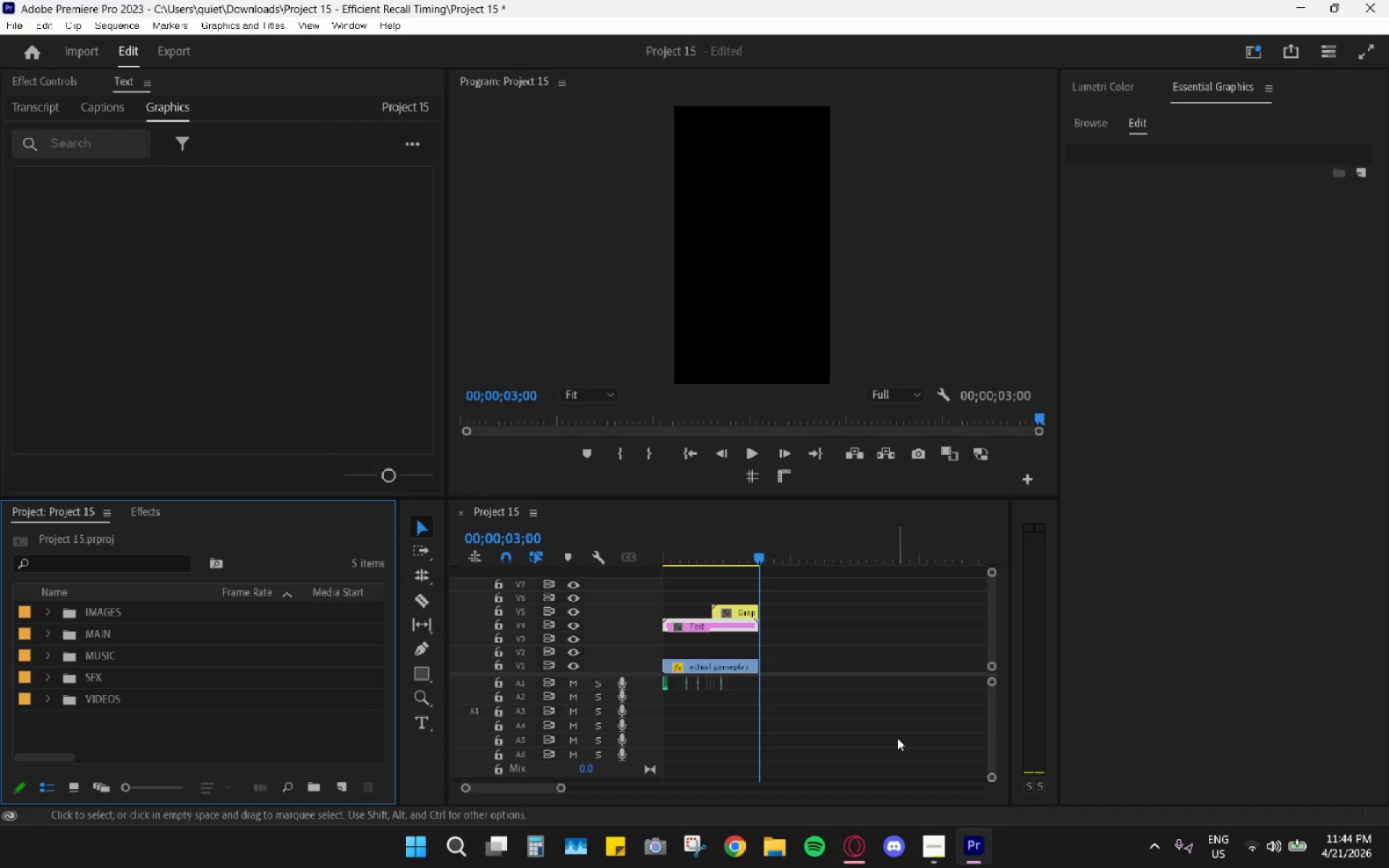 
mouse_move([856, 838])
 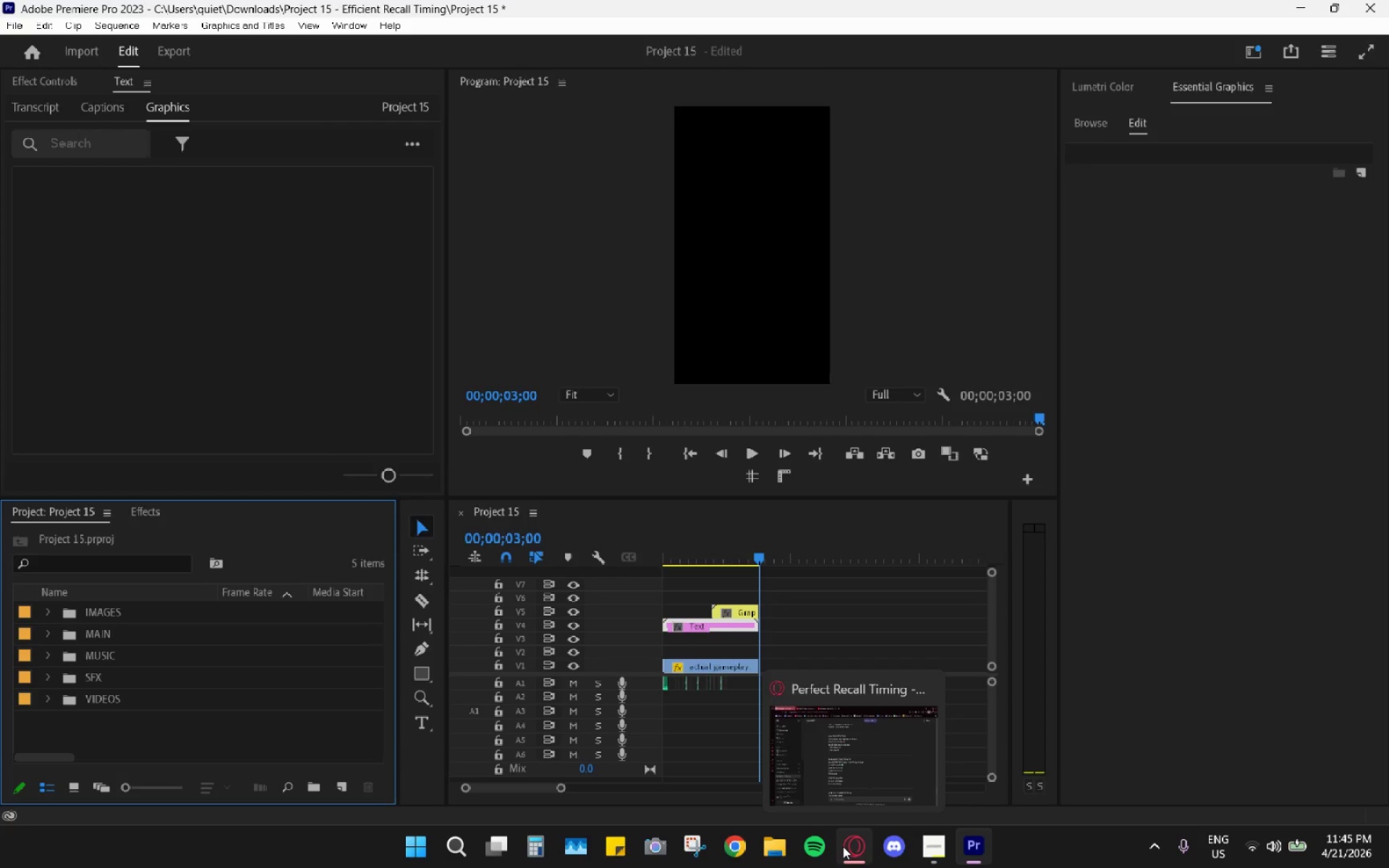 
mouse_move([911, 809])
 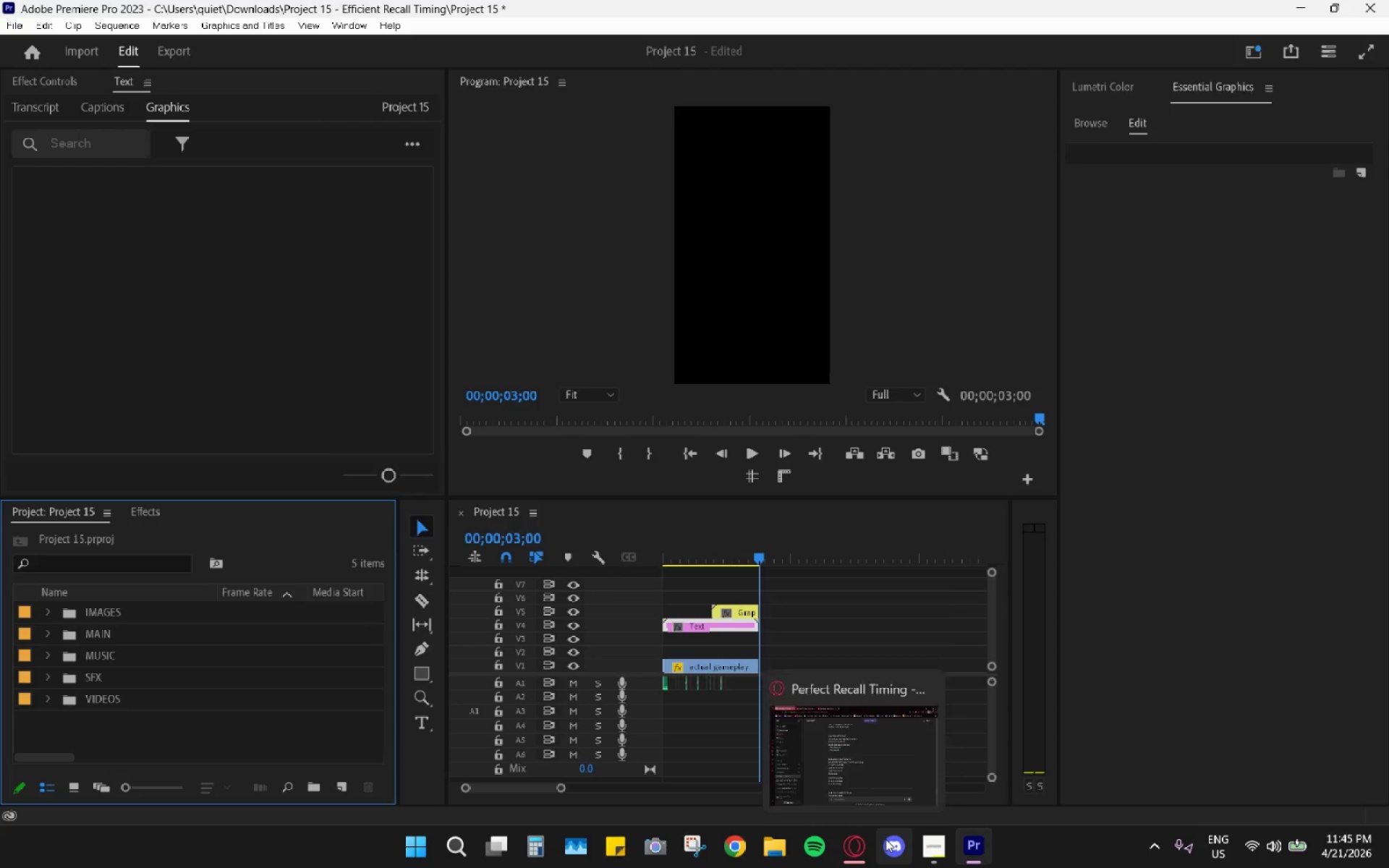 
left_click([935, 846])